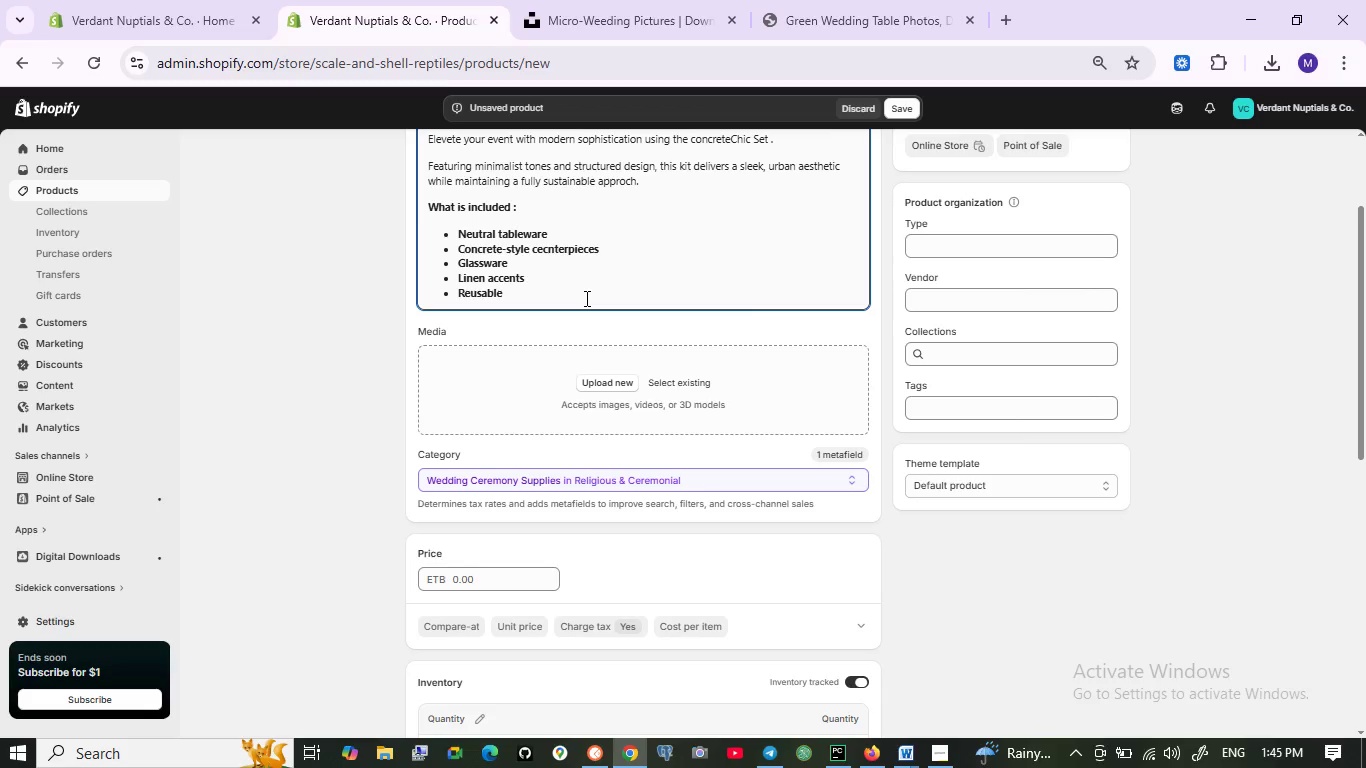 
type(decor elements)
 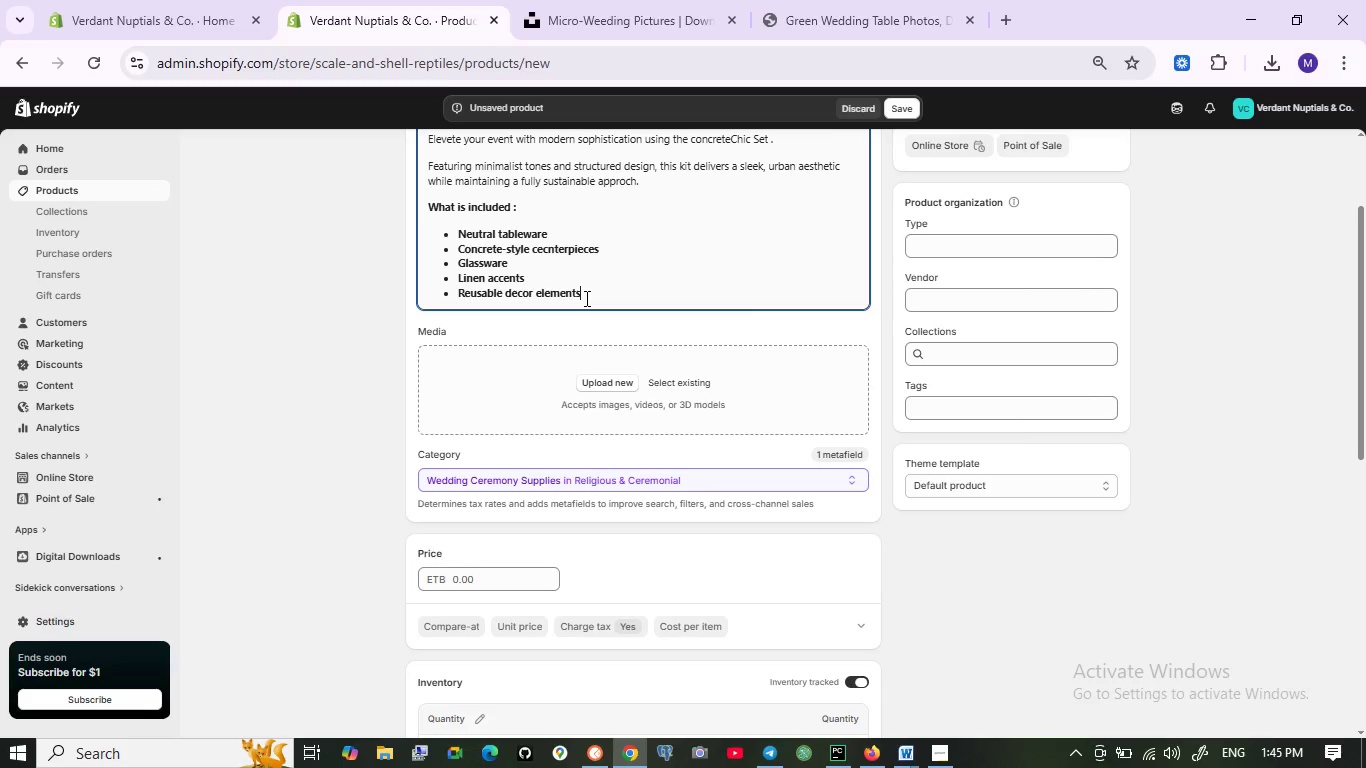 
wait(9.31)
 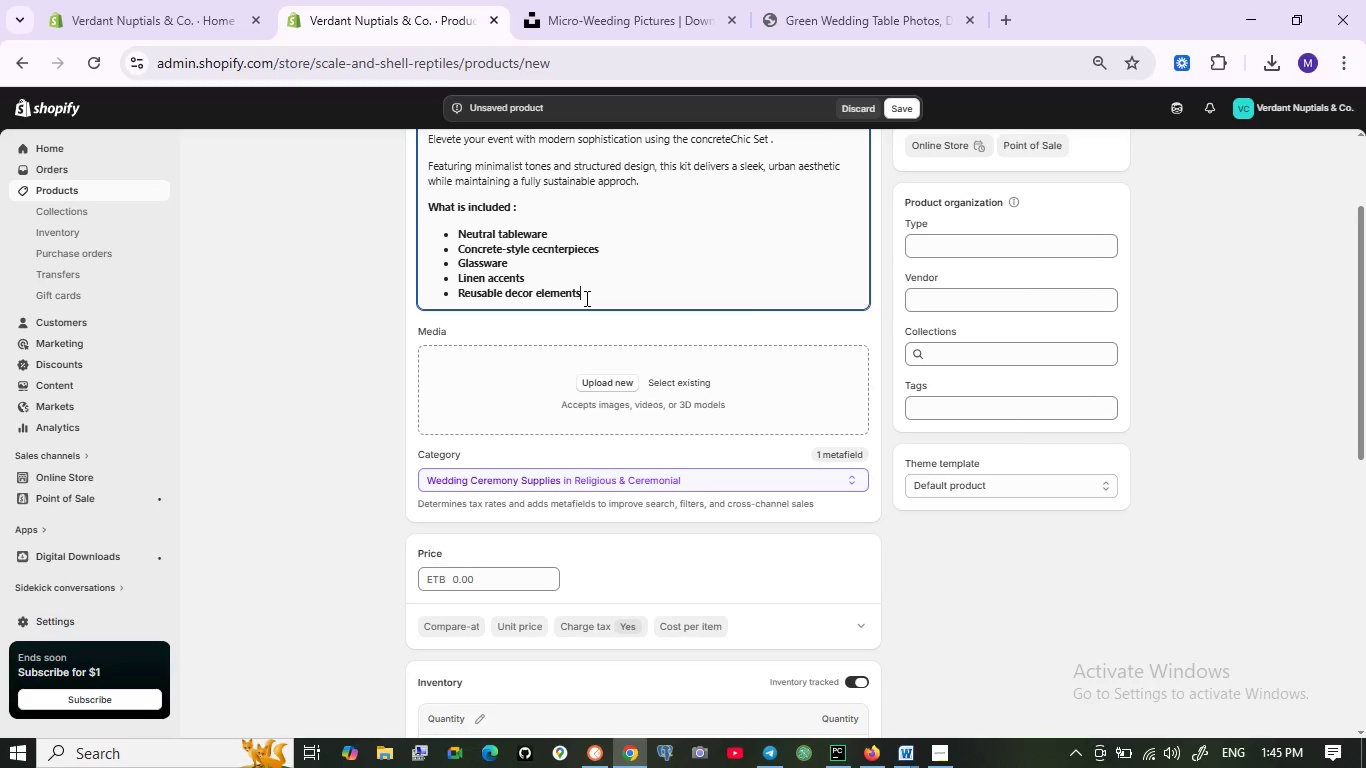 
key(Enter)
 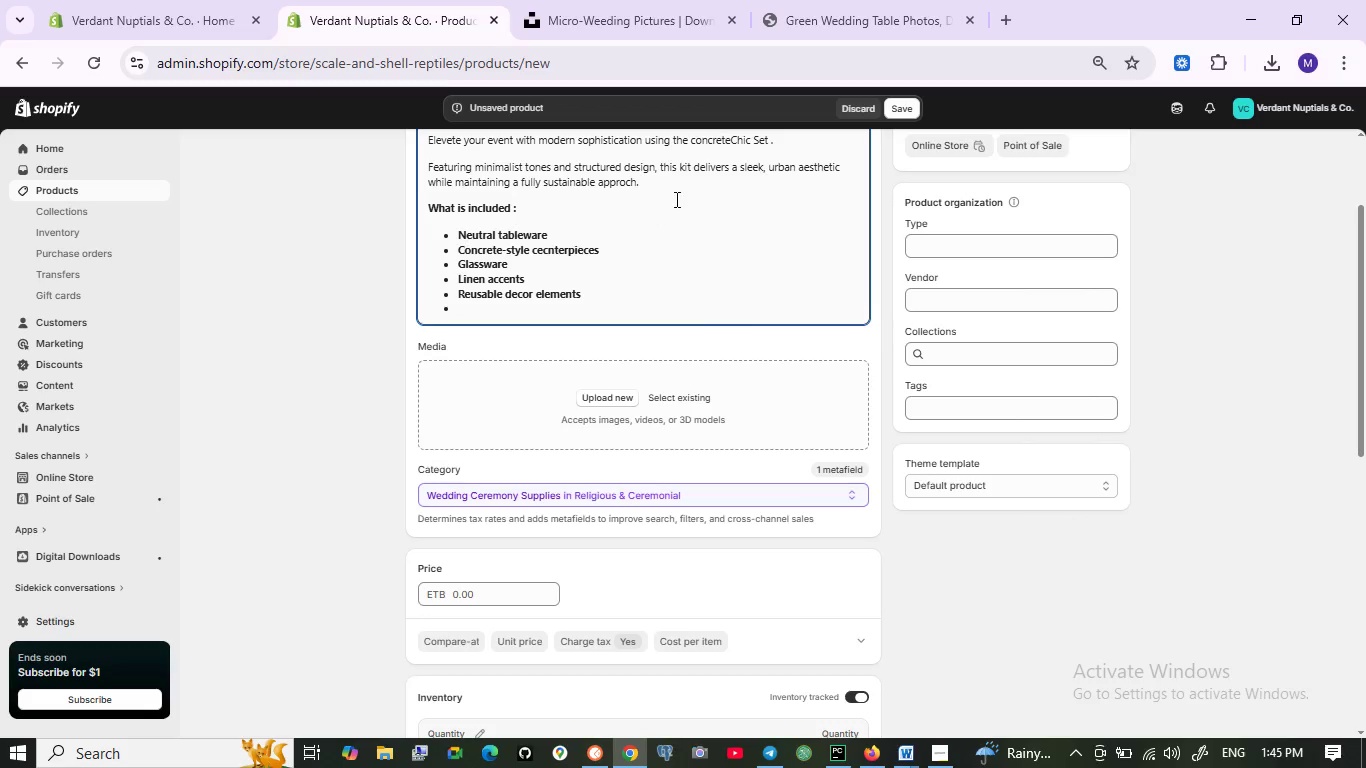 
scroll: coordinate [676, 199], scroll_direction: up, amount: 2.0
 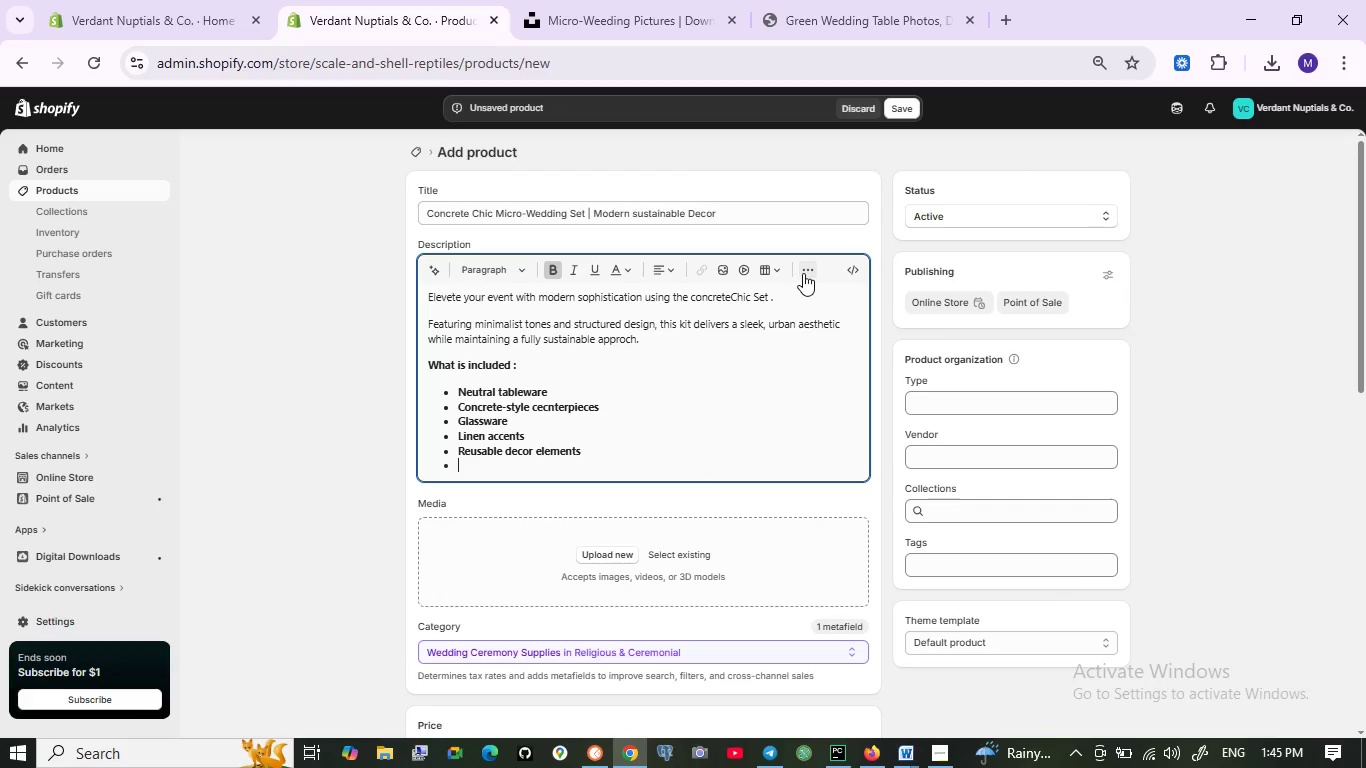 
left_click([807, 273])
 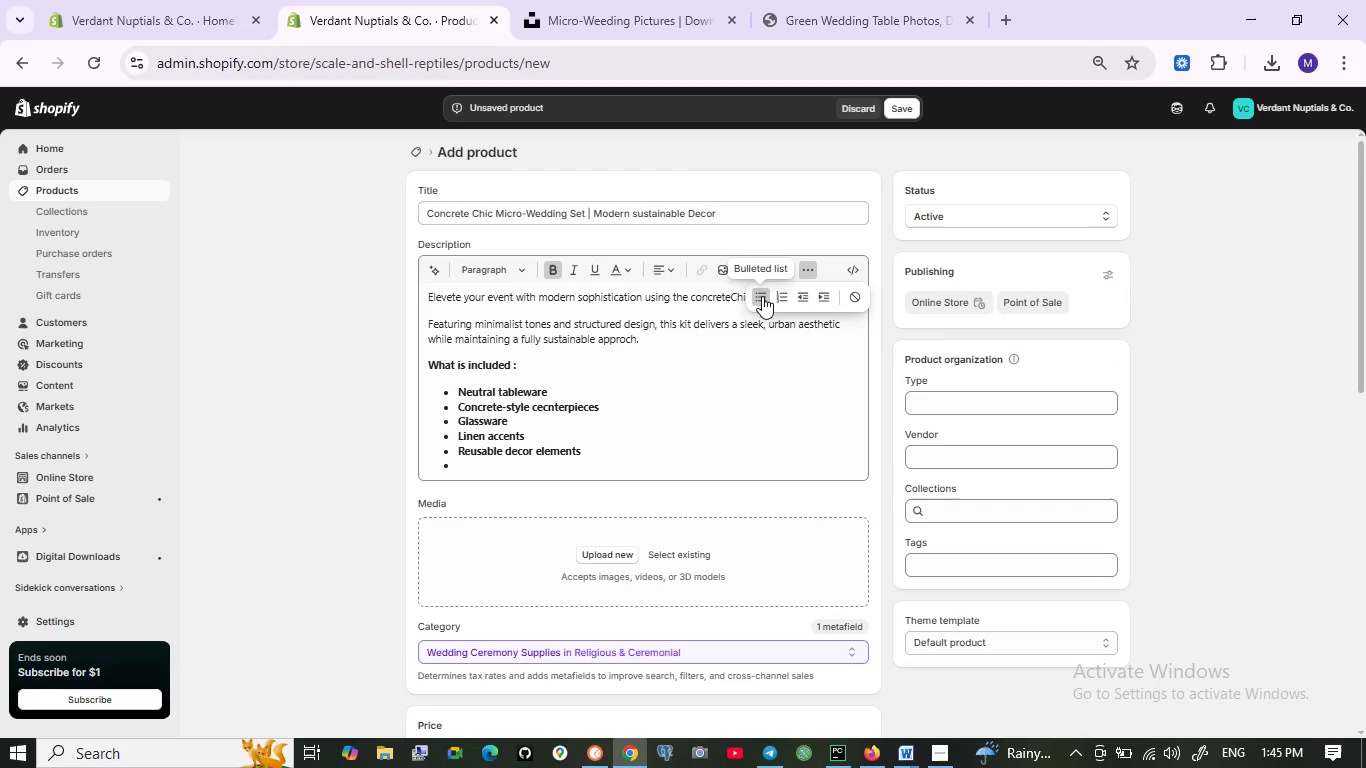 
left_click([762, 296])
 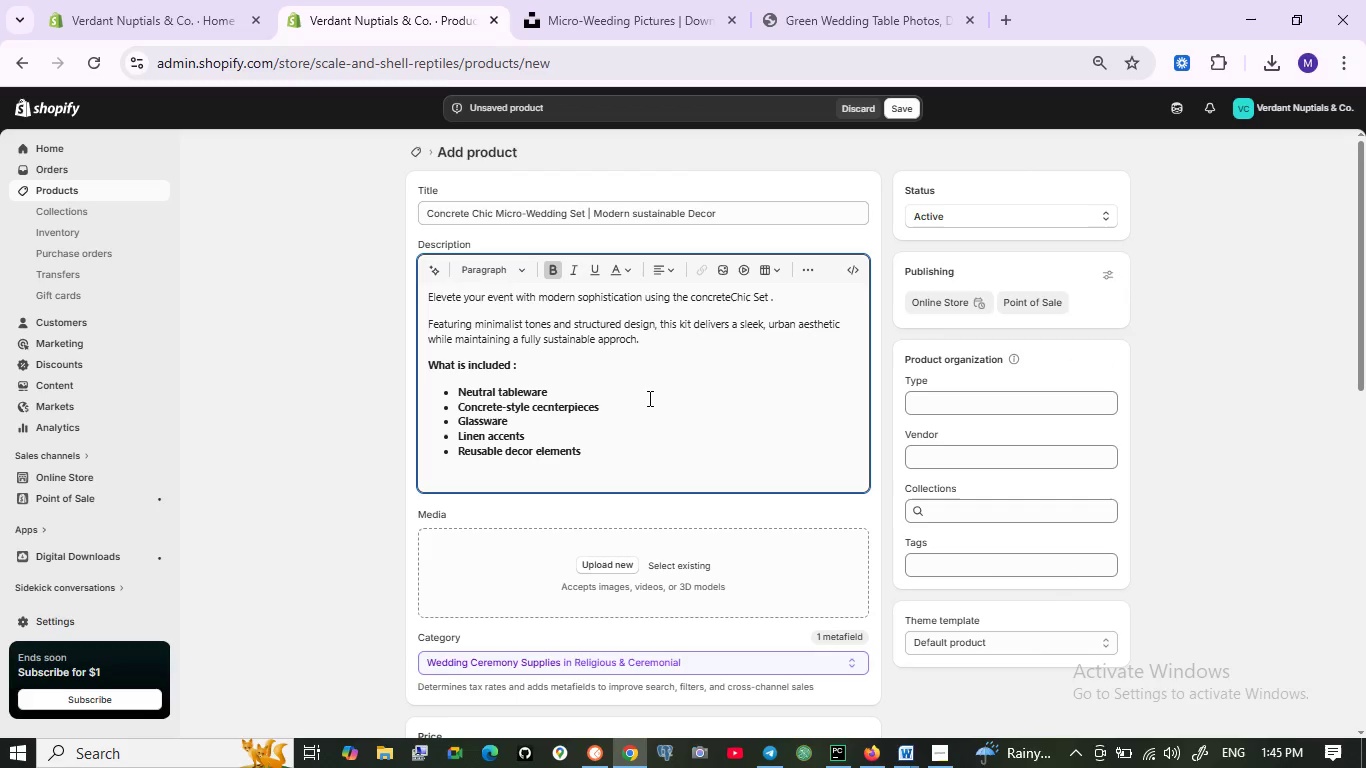 
wait(6.19)
 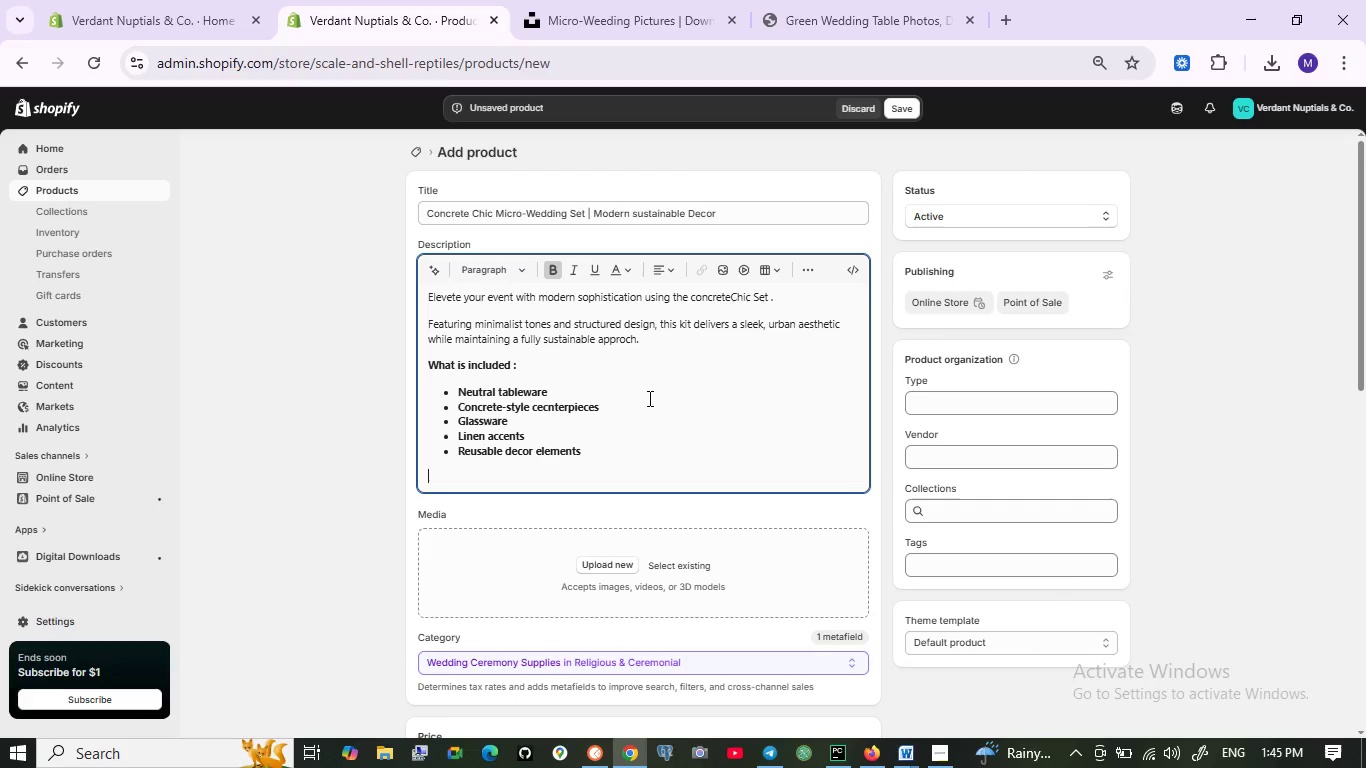 
type(Guest Options:)
 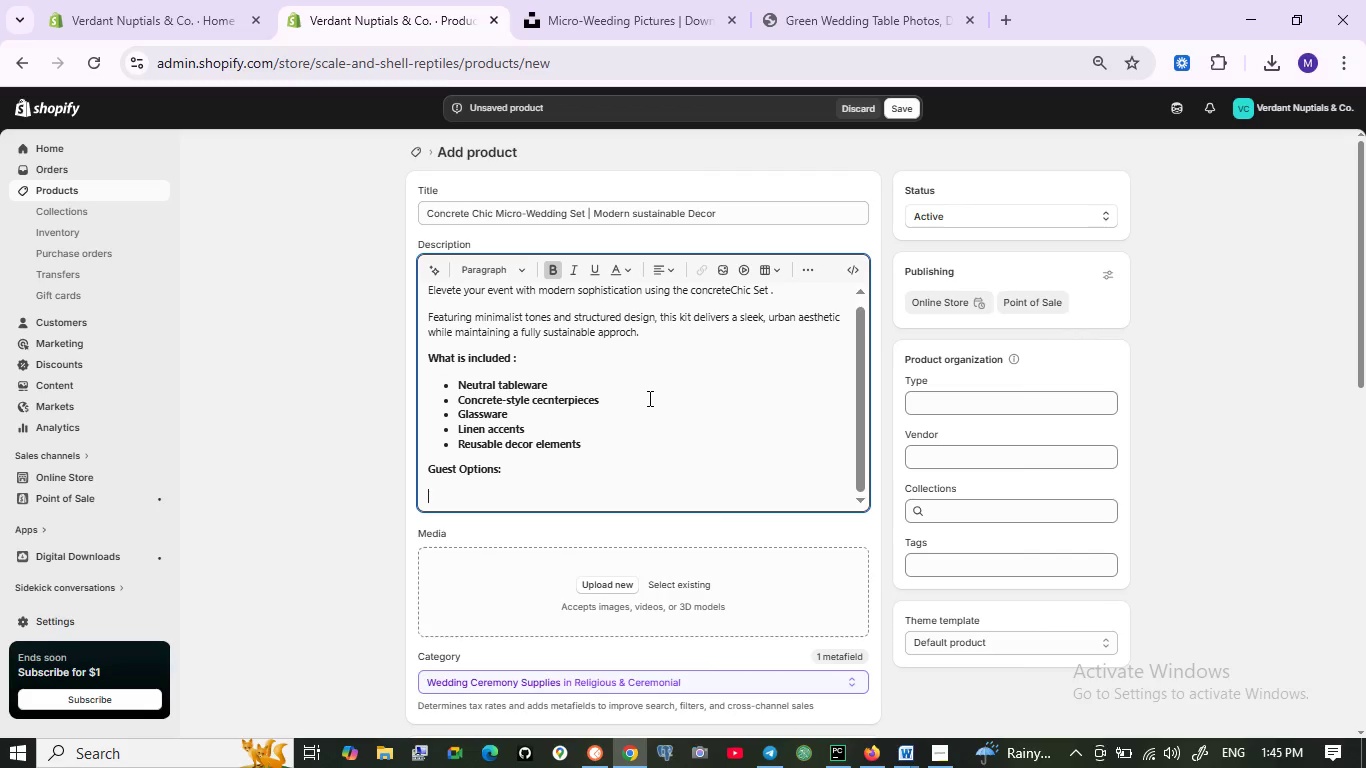 
 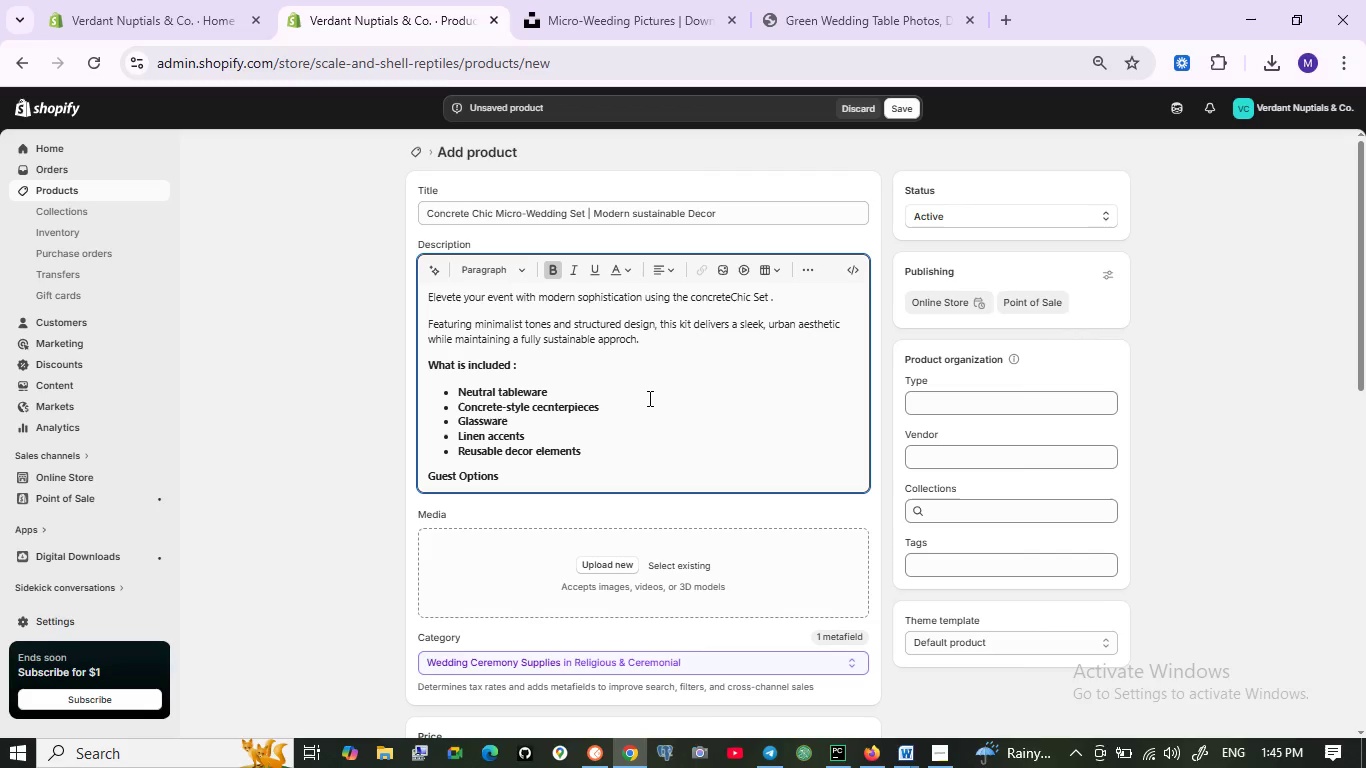 
key(Enter)
 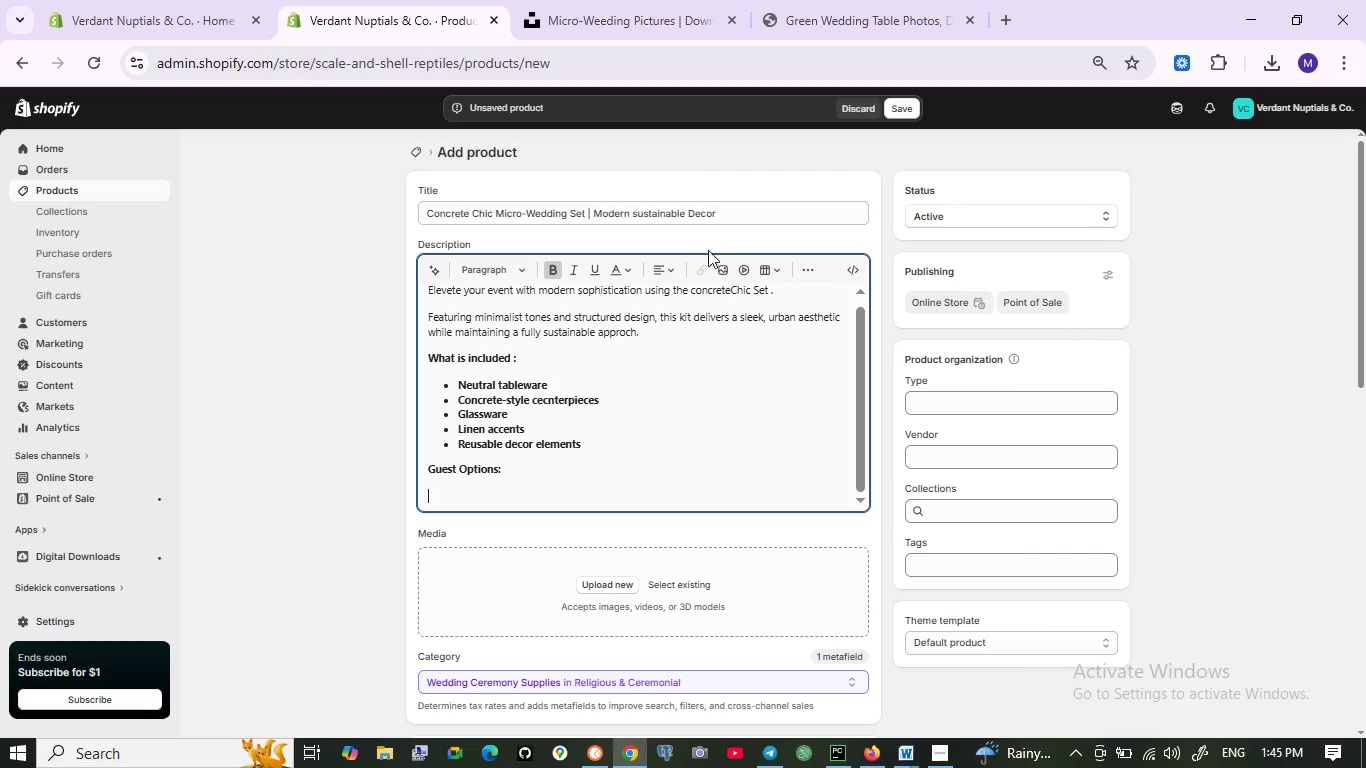 
wait(11.53)
 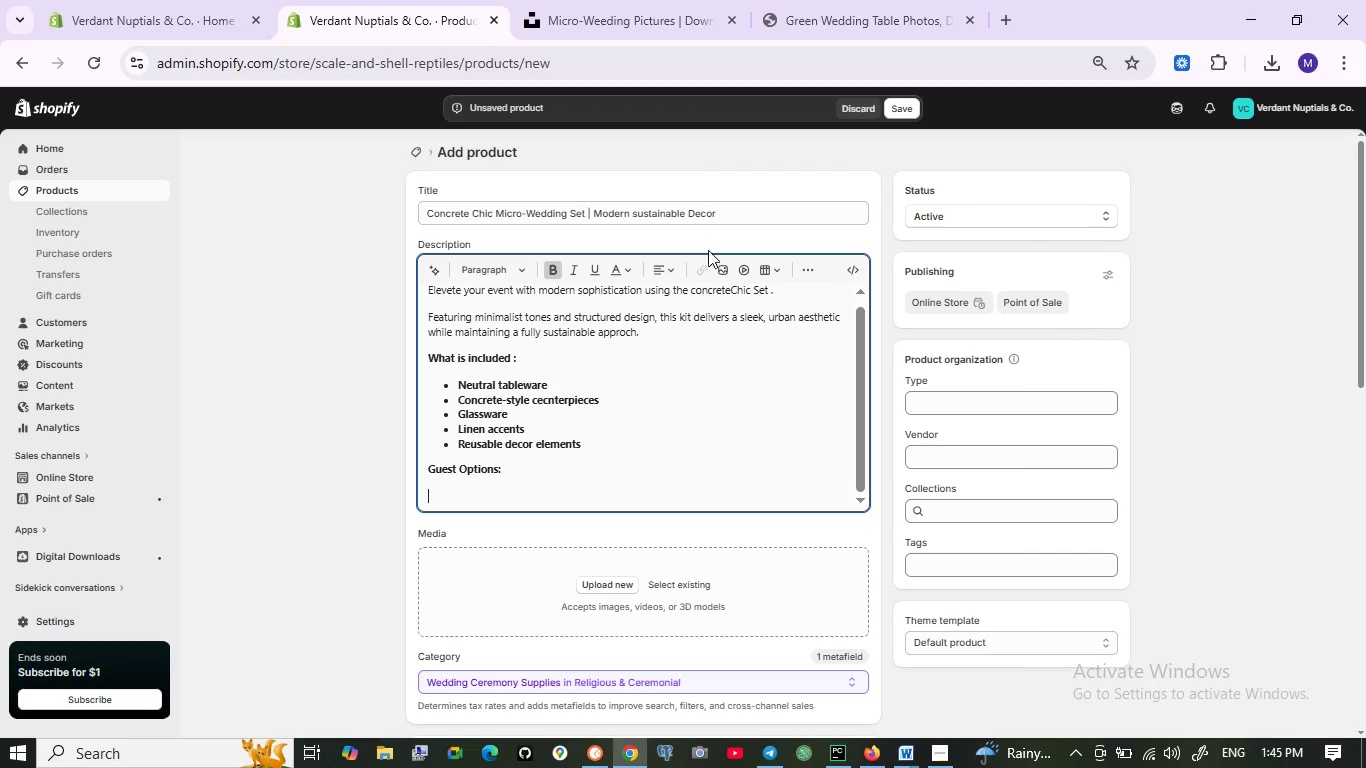 
left_click([809, 270])
 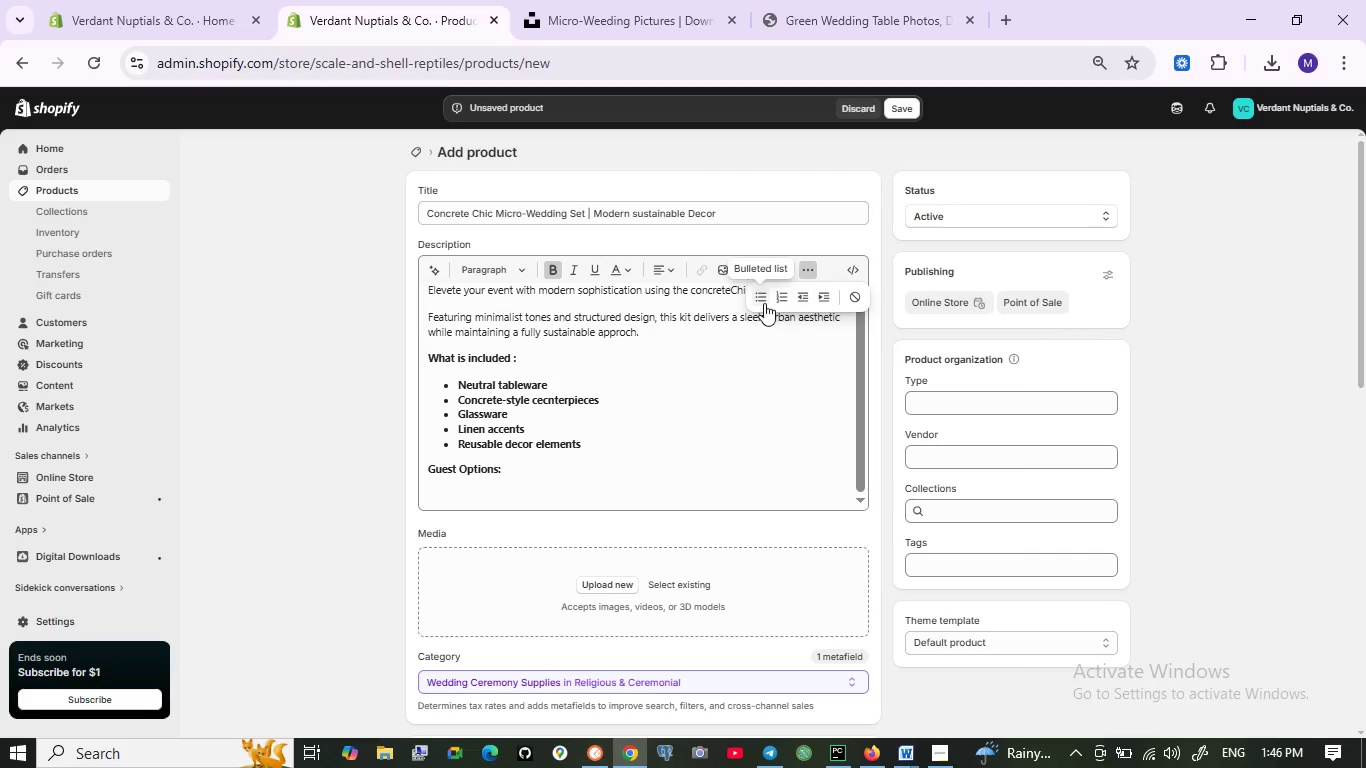 
left_click([763, 302])
 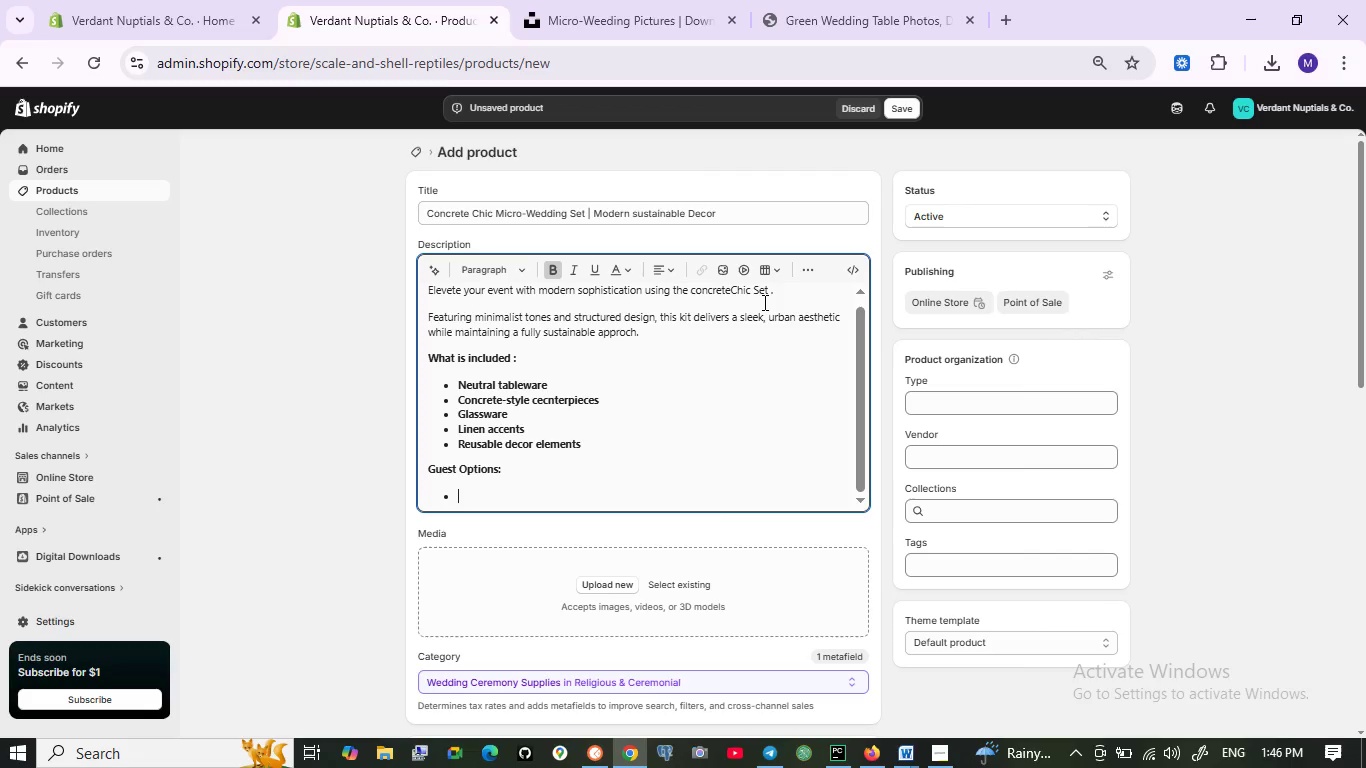 
type(12 Guests)
 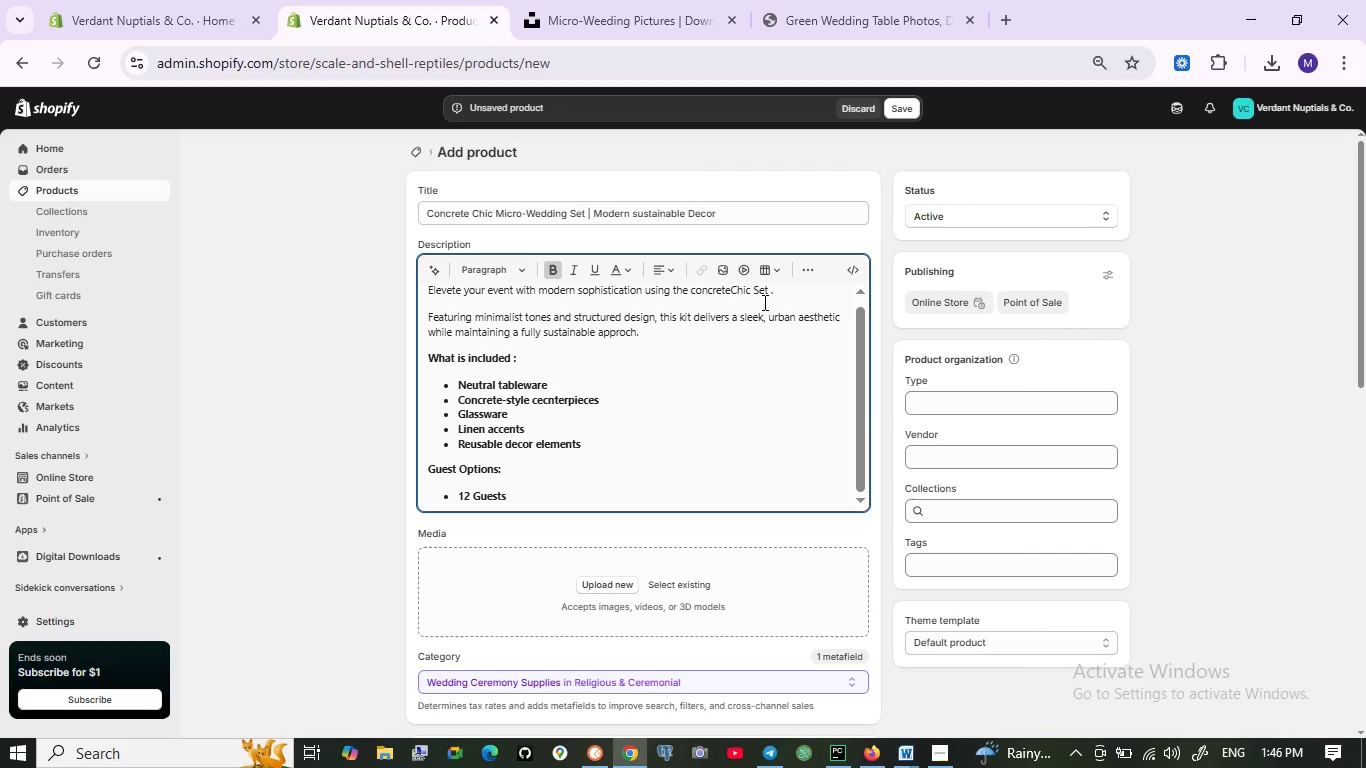 
key(Enter)
 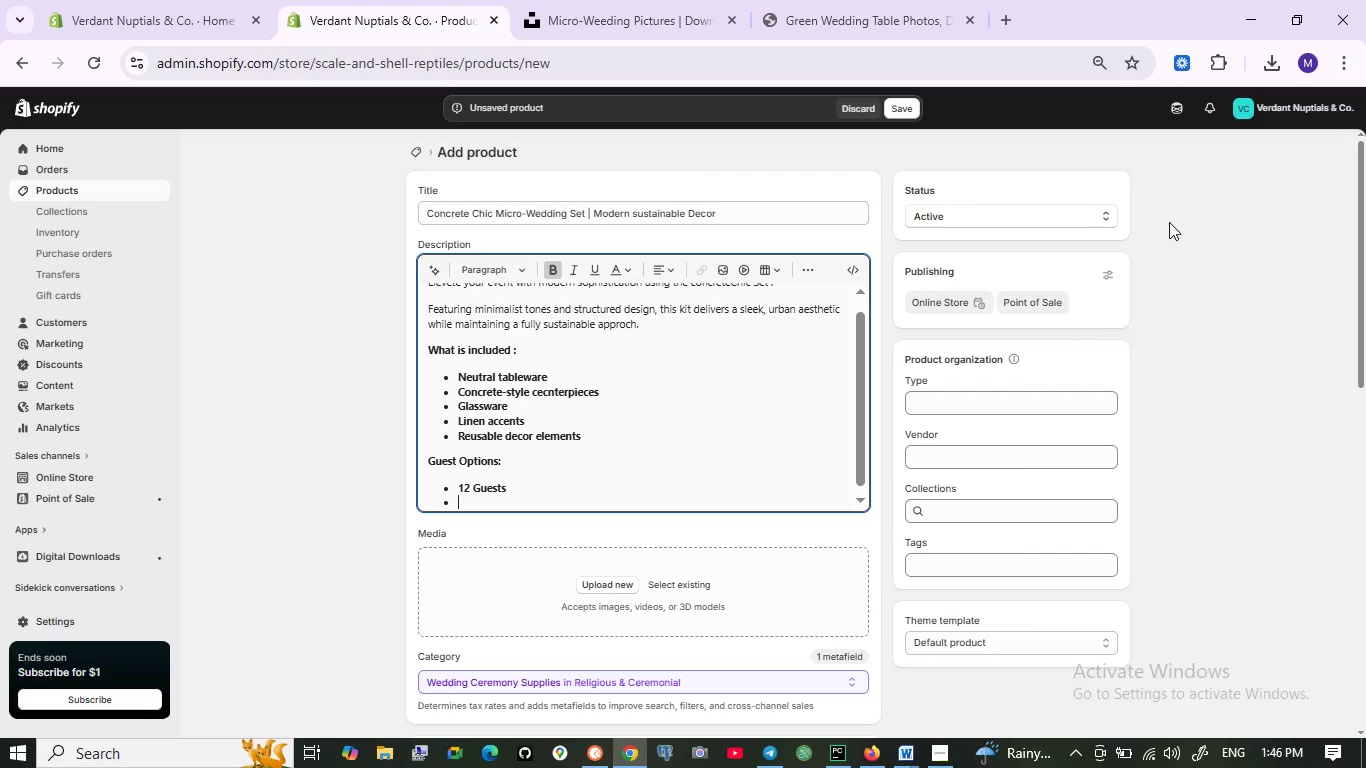 
type(24 Guests)
 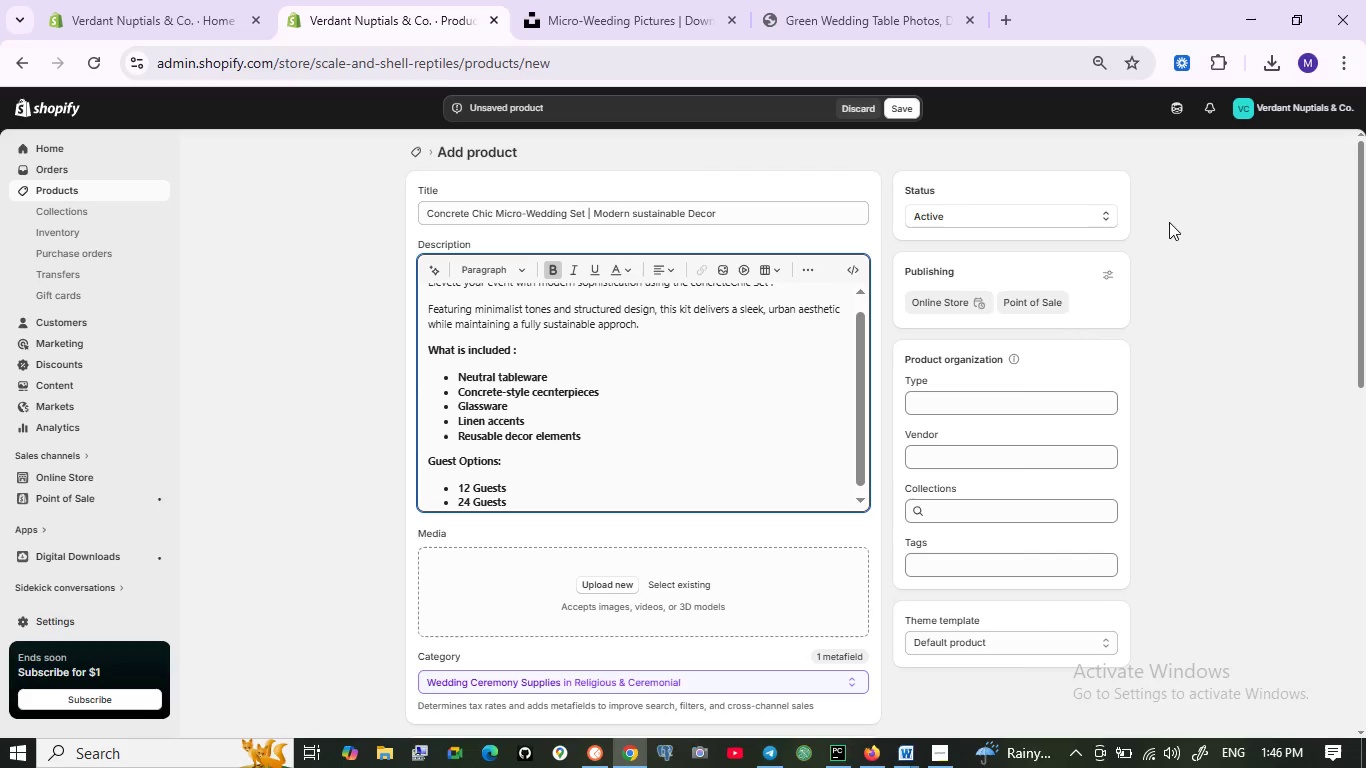 
key(Enter)
 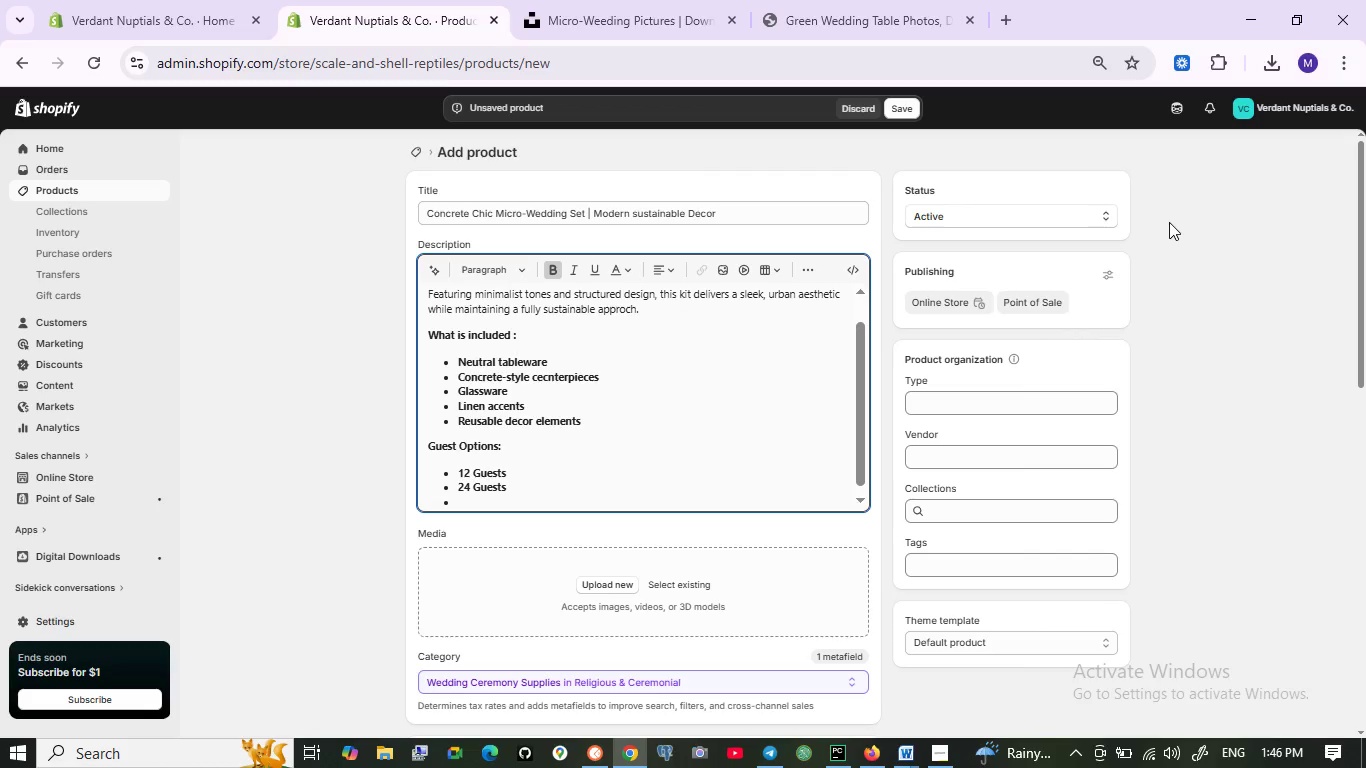 
type(48 Guests)
 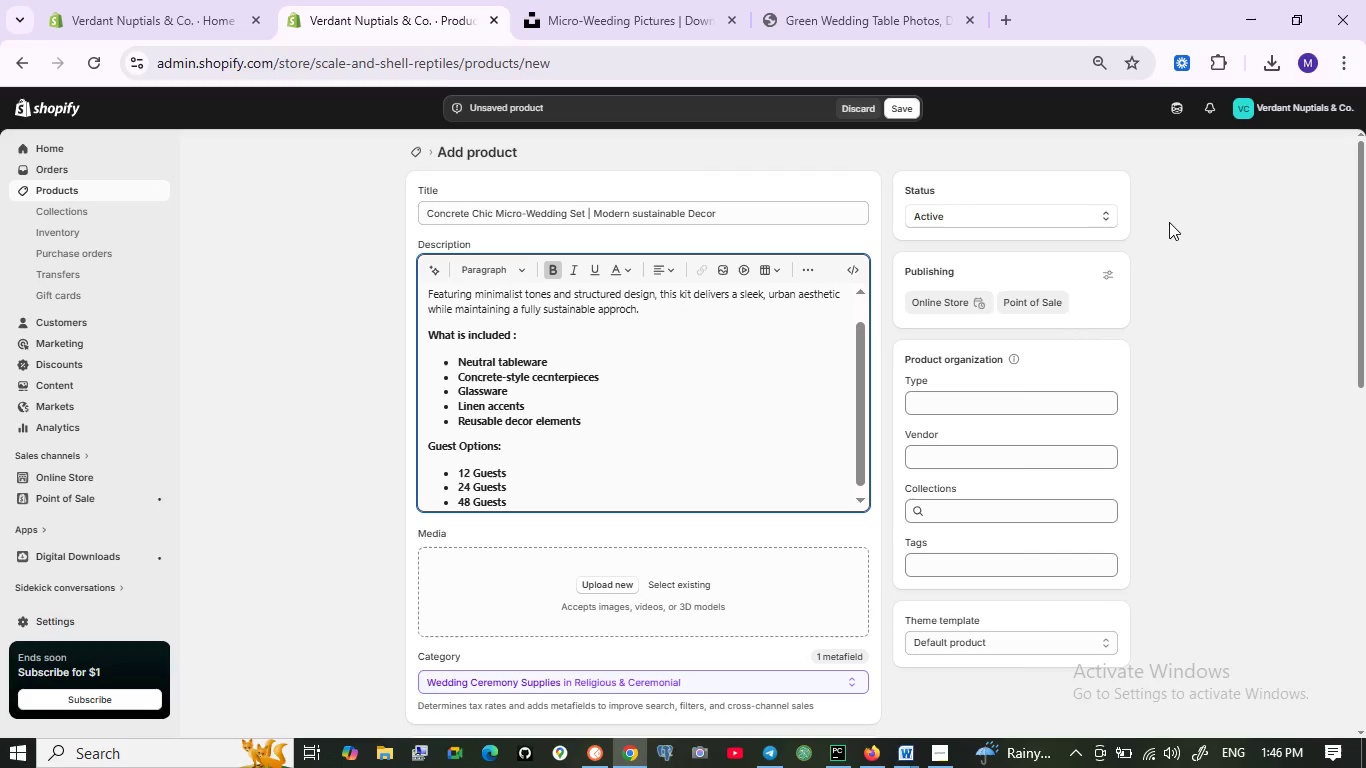 
wait(5.12)
 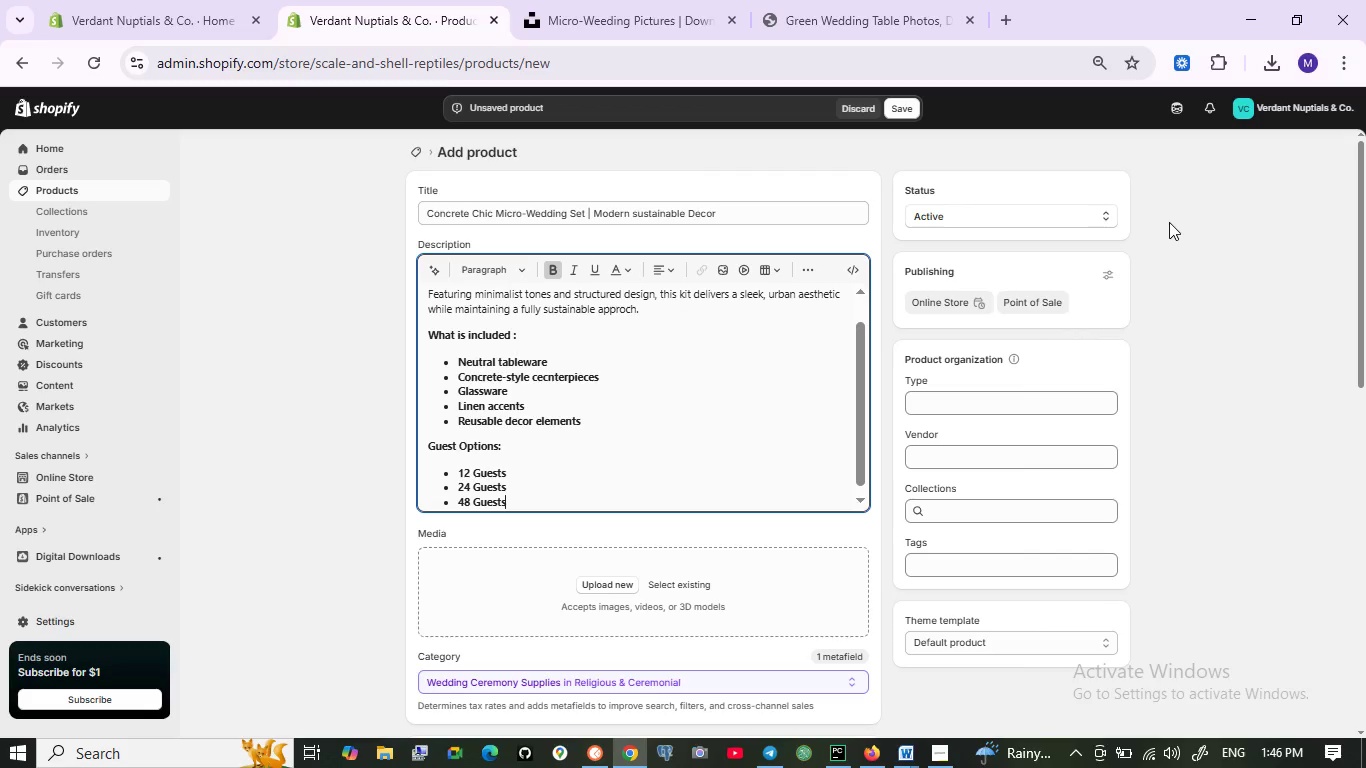 
key(Enter)
 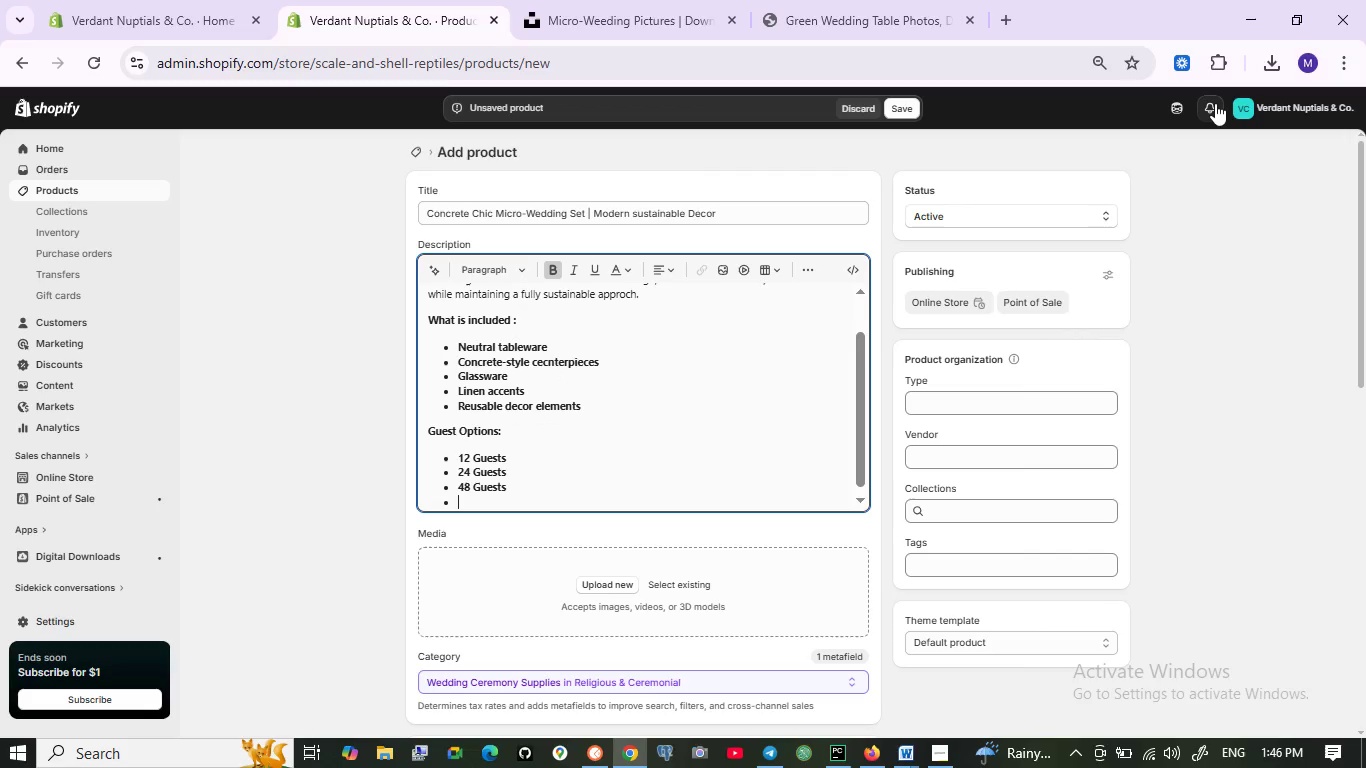 
wait(9.78)
 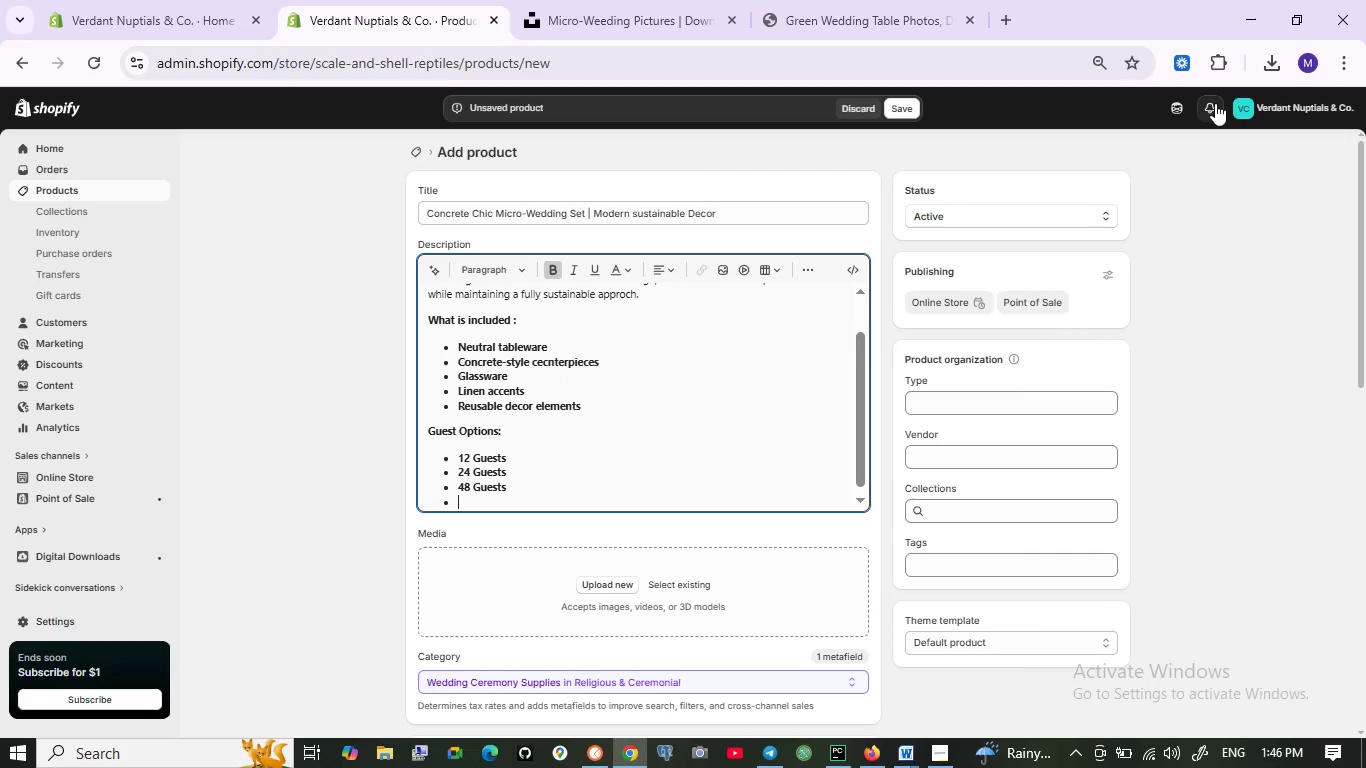 
left_click([803, 274])
 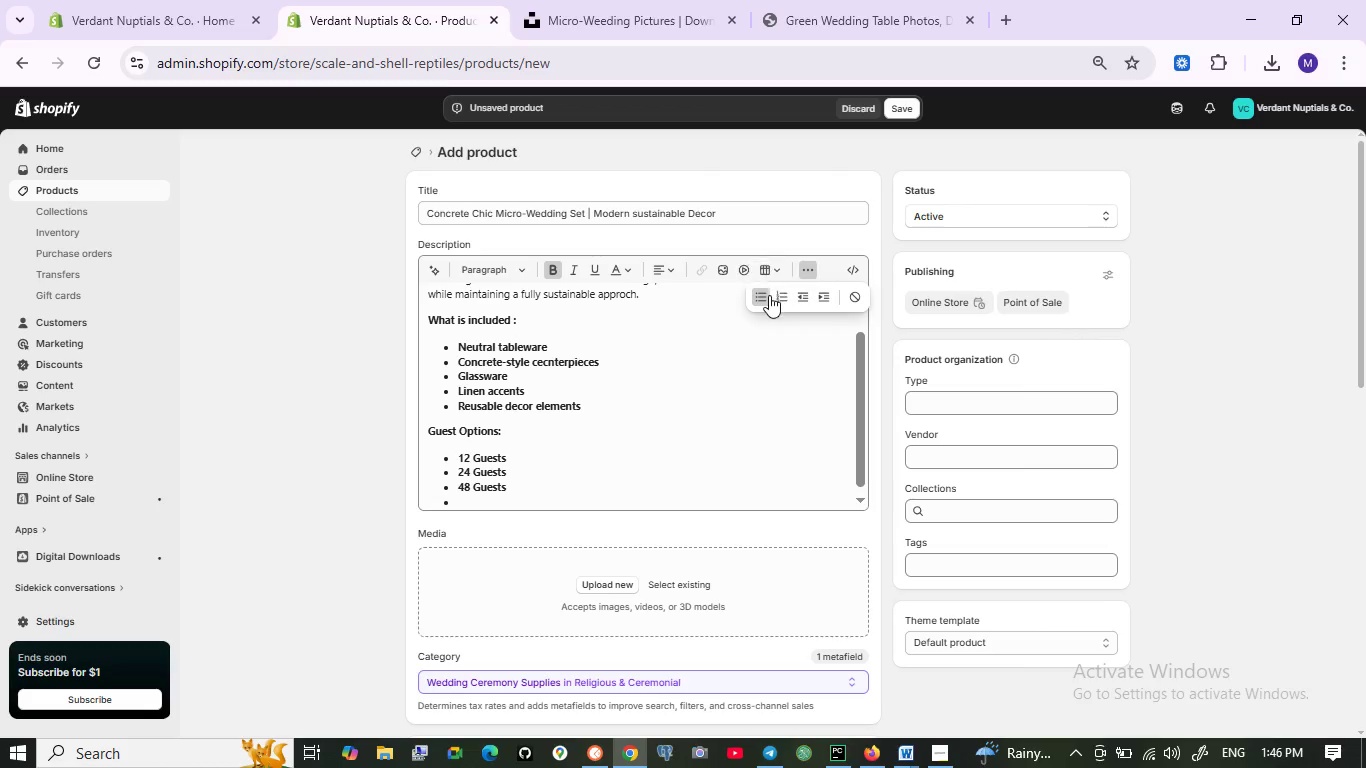 
left_click([762, 299])
 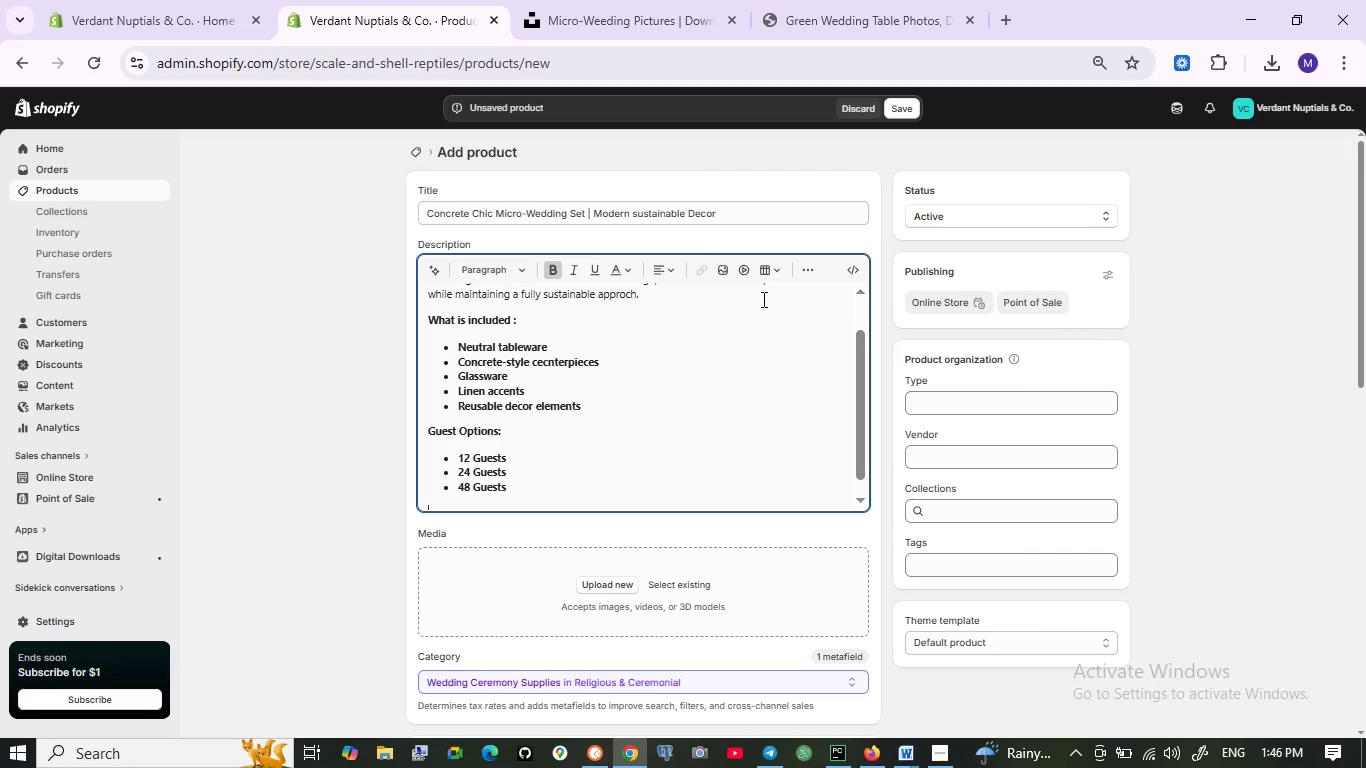 
scroll: coordinate [762, 299], scroll_direction: down, amount: 1.0
 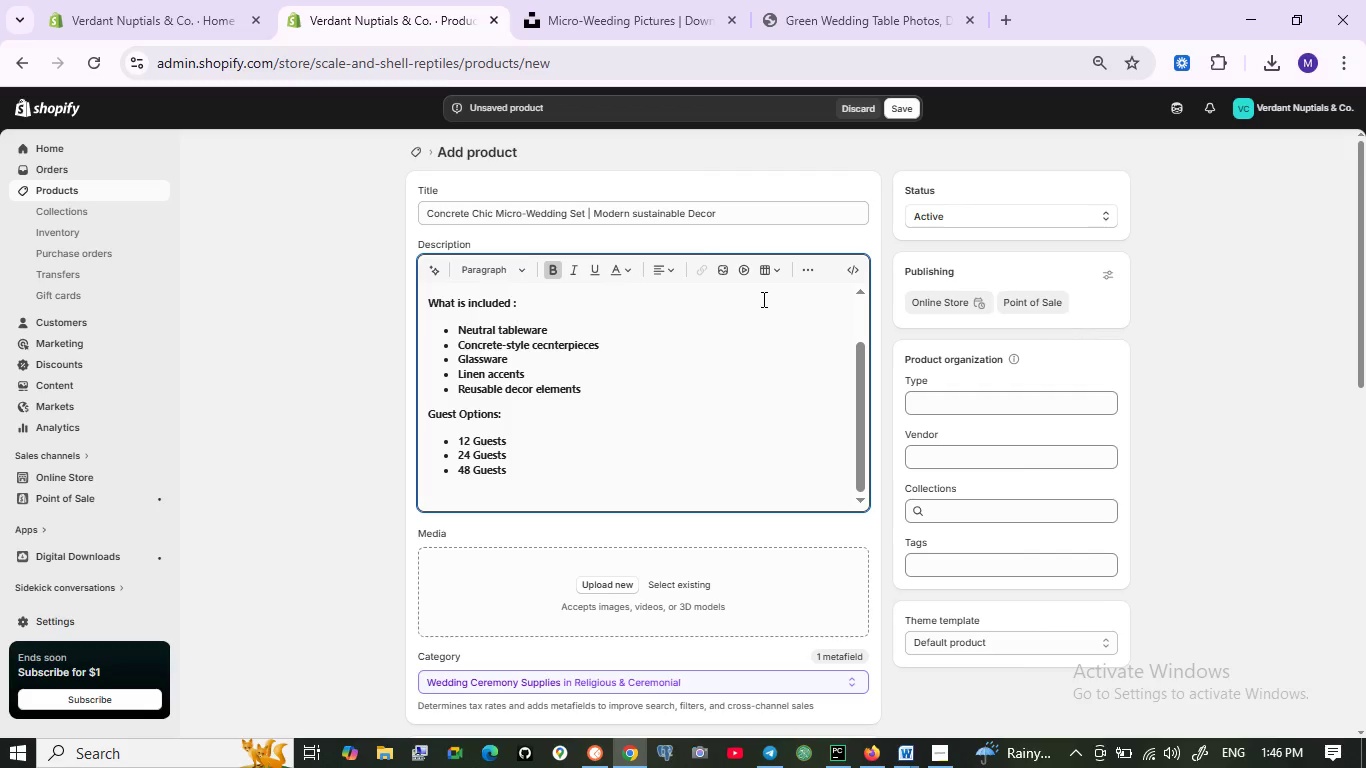 
type(Rent )
key(Backspace)
type(-Use )
key(Backspace)
type(-Return)
 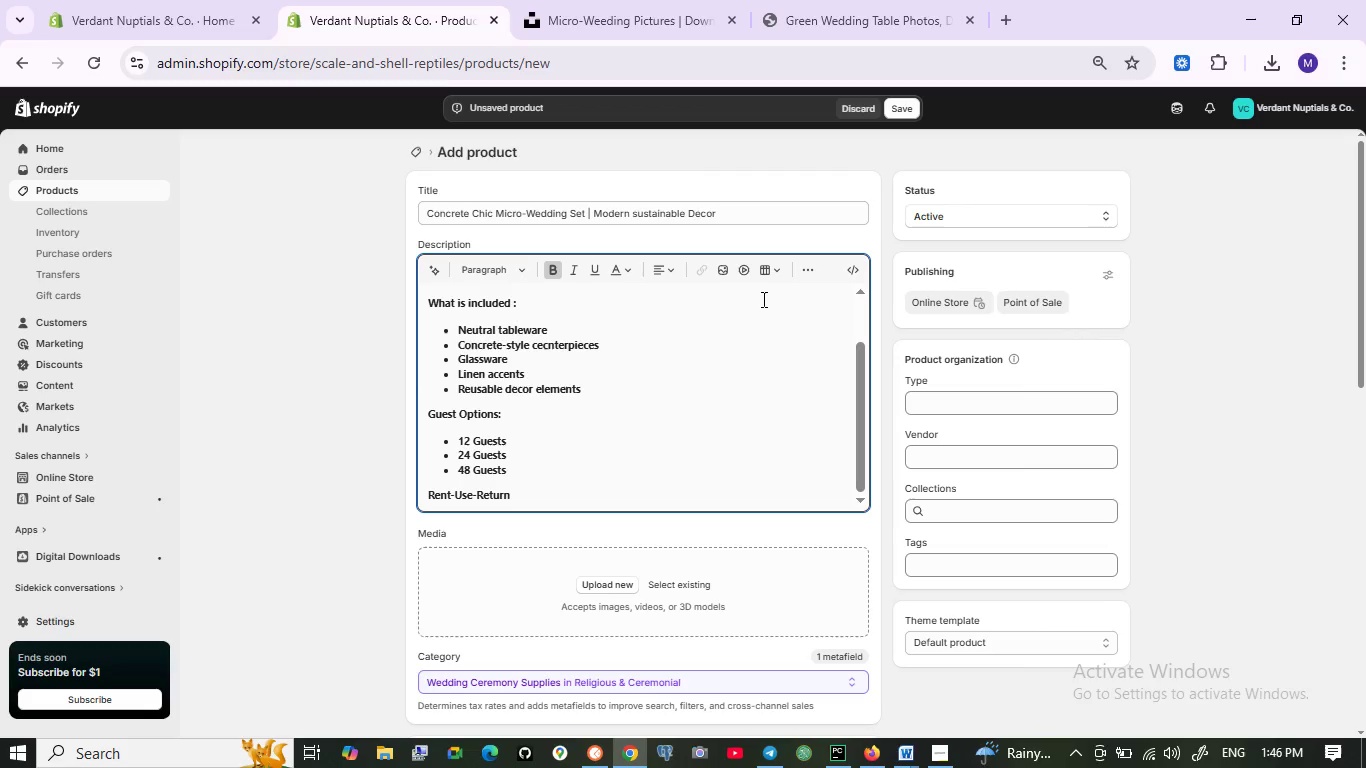 
key(Enter)
 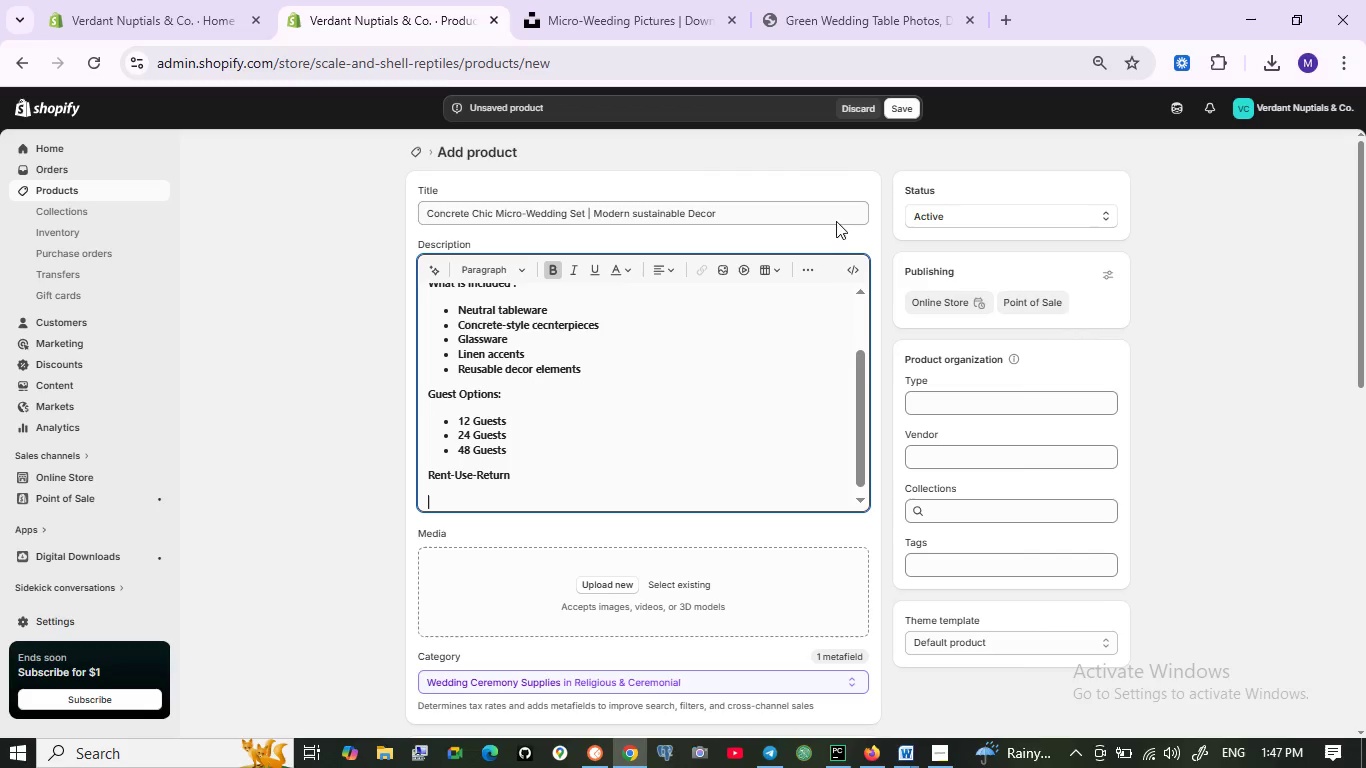 
left_click([806, 269])
 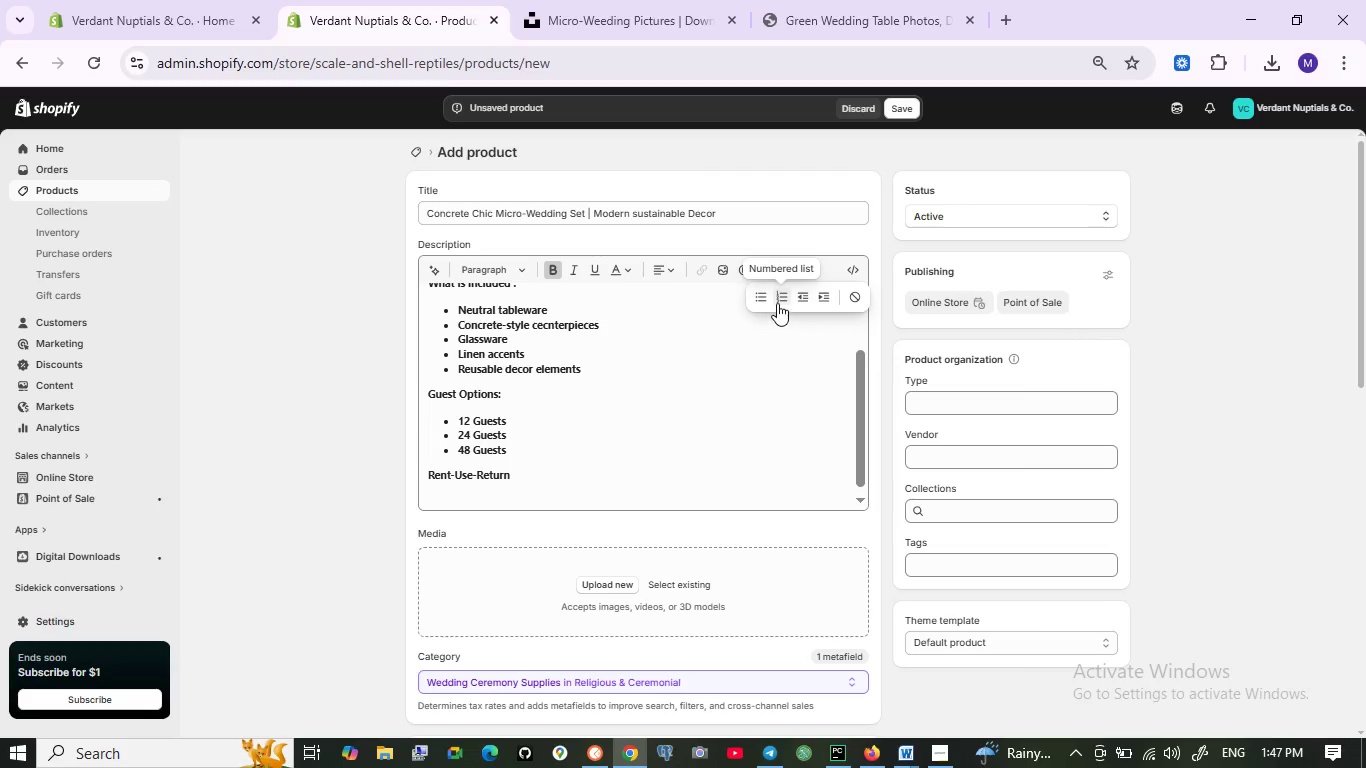 
left_click([781, 303])
 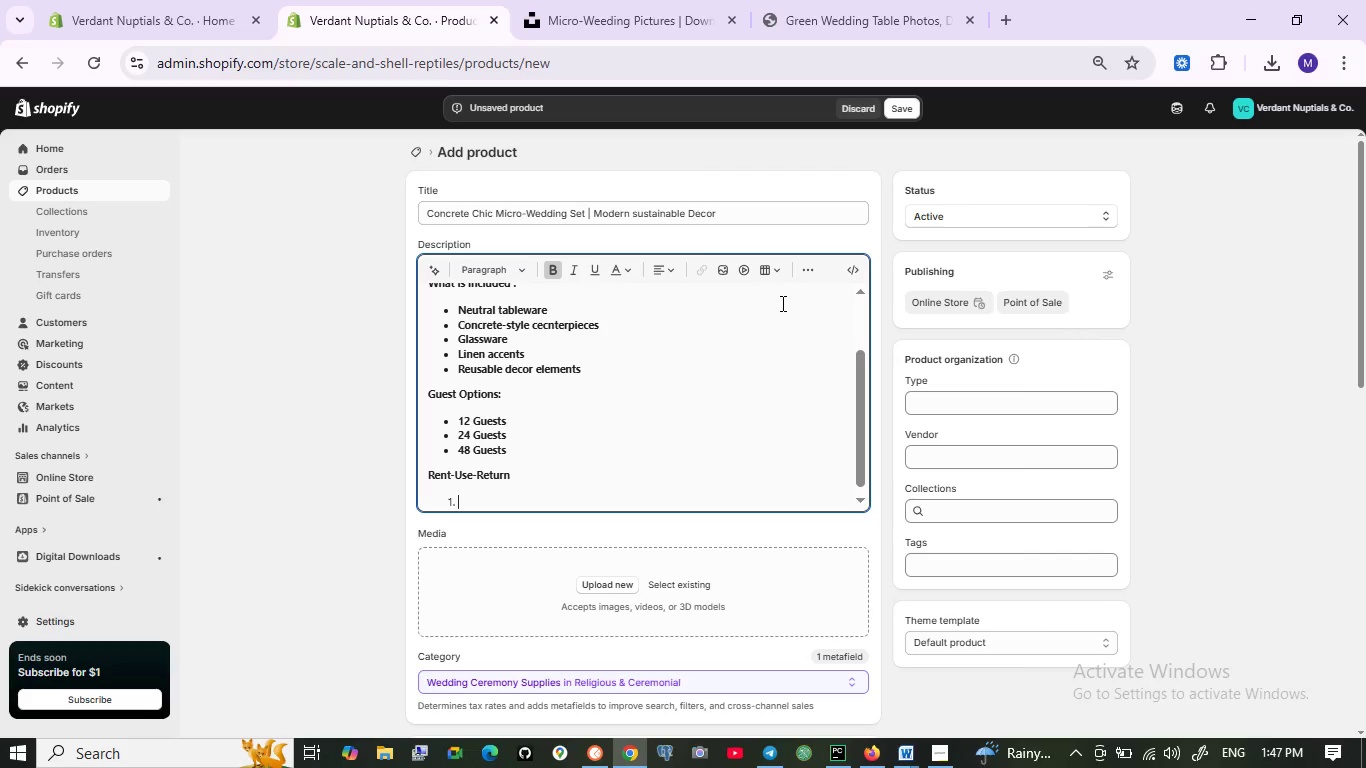 
type(c)
key(Backspace)
type(Coo)
key(Backspace)
key(Backspace)
key(Backspace)
type(Choose )
 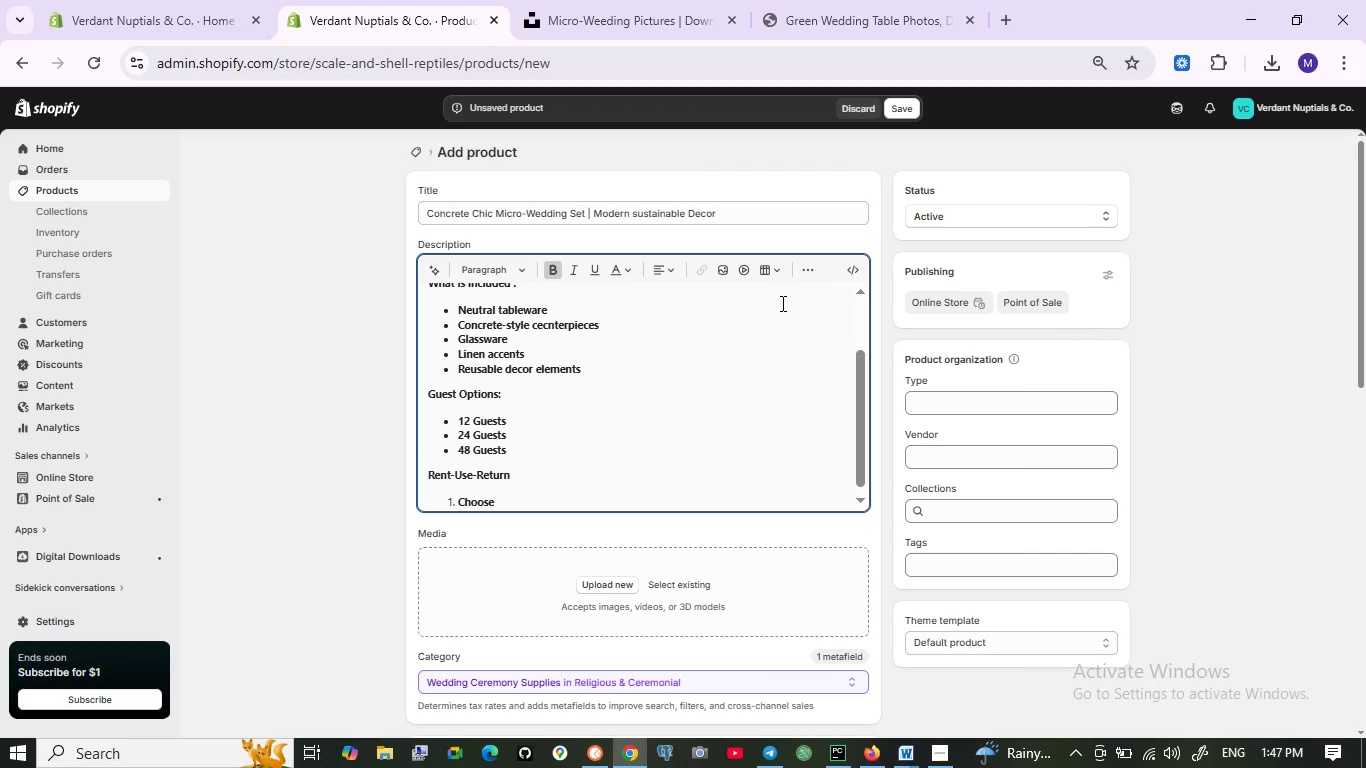 
type(your event size)
 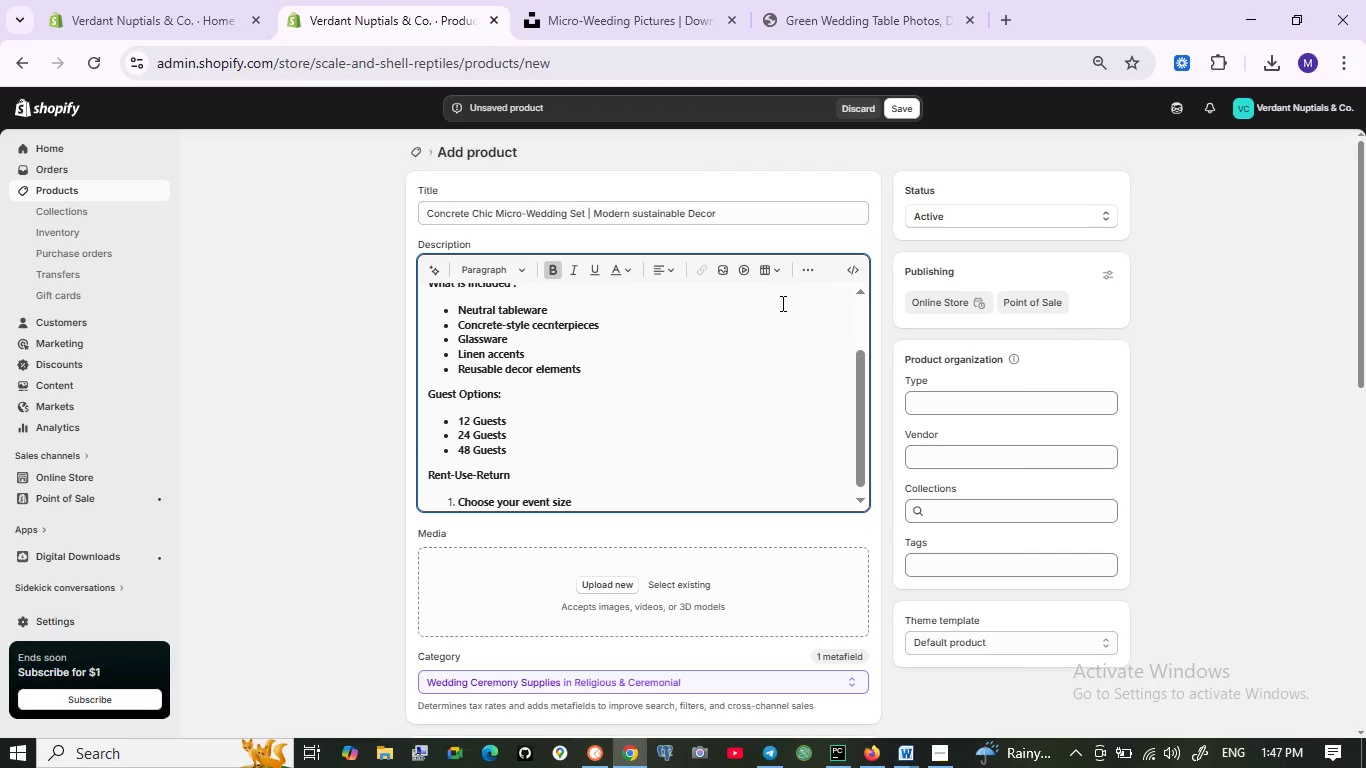 
key(Enter)
 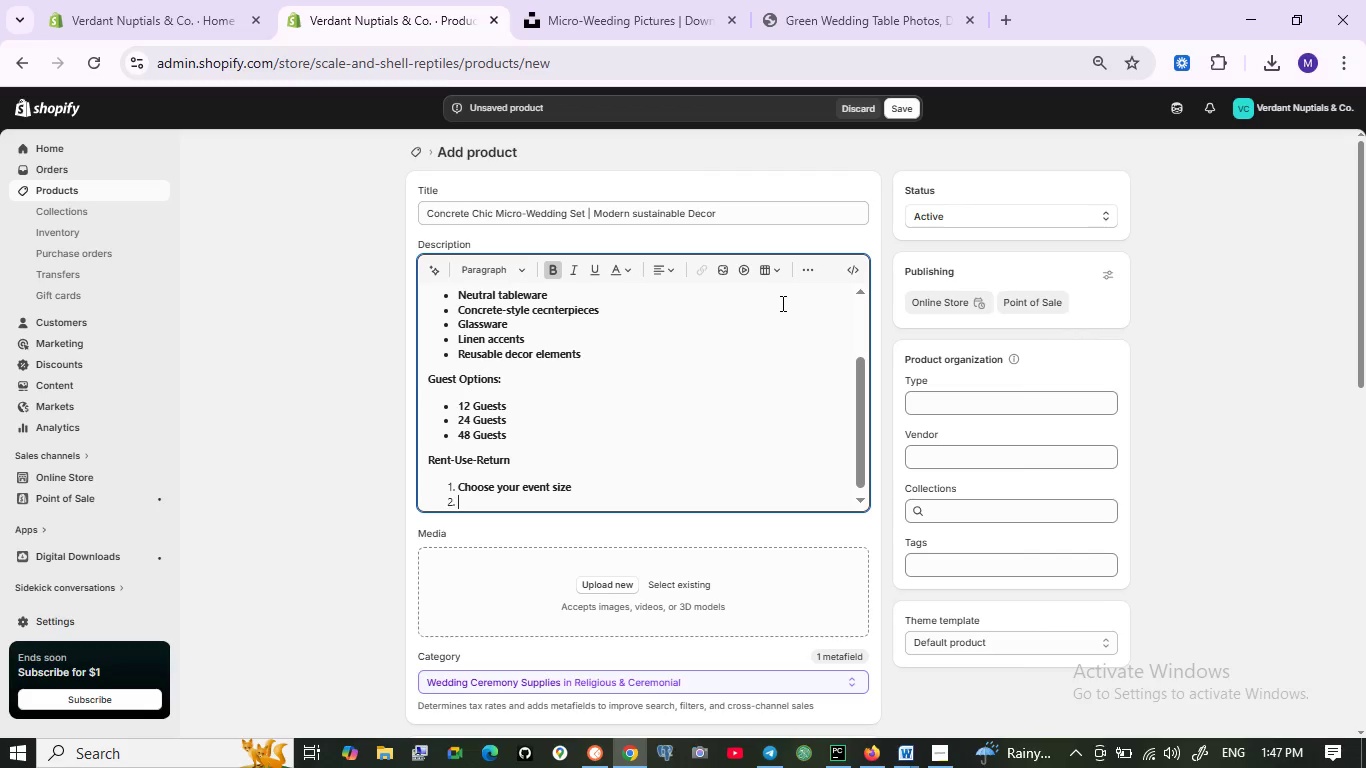 
type(Set up effortless)
 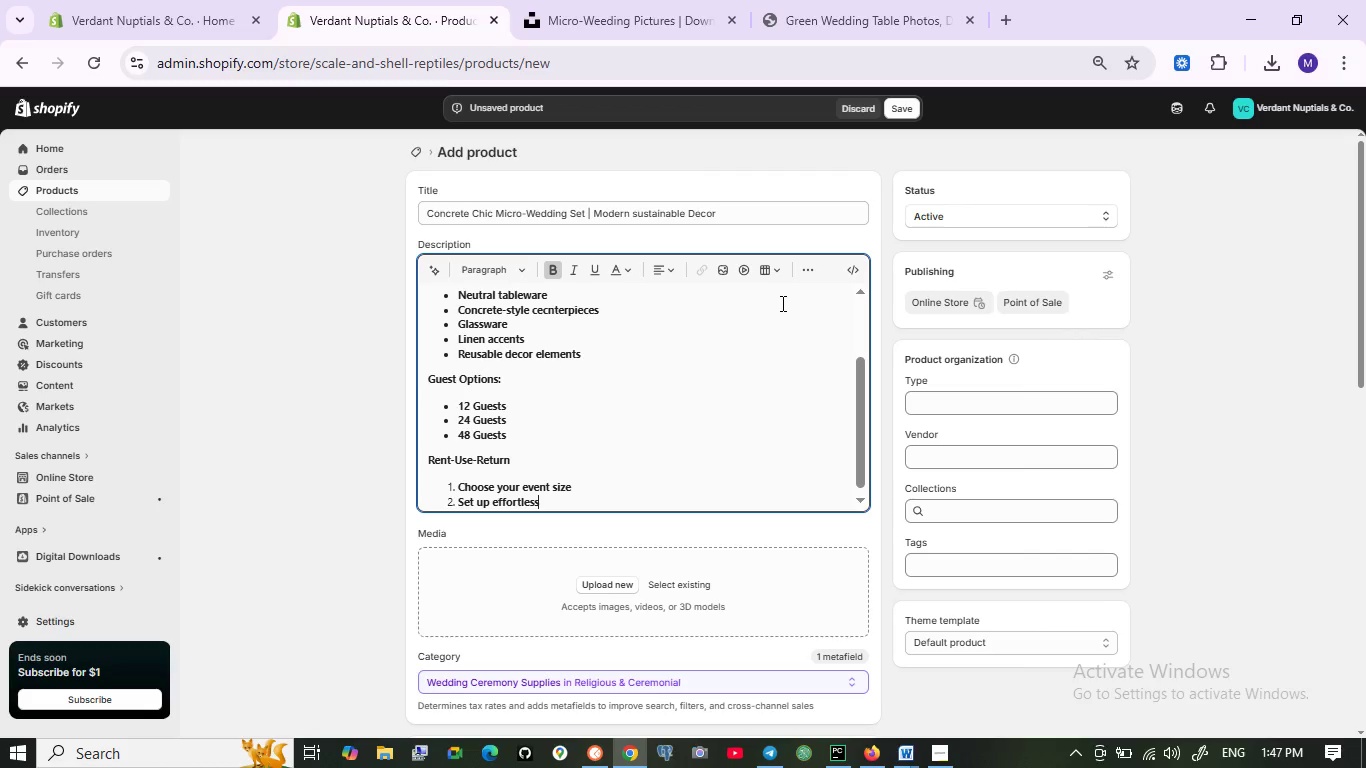 
wait(5.92)
 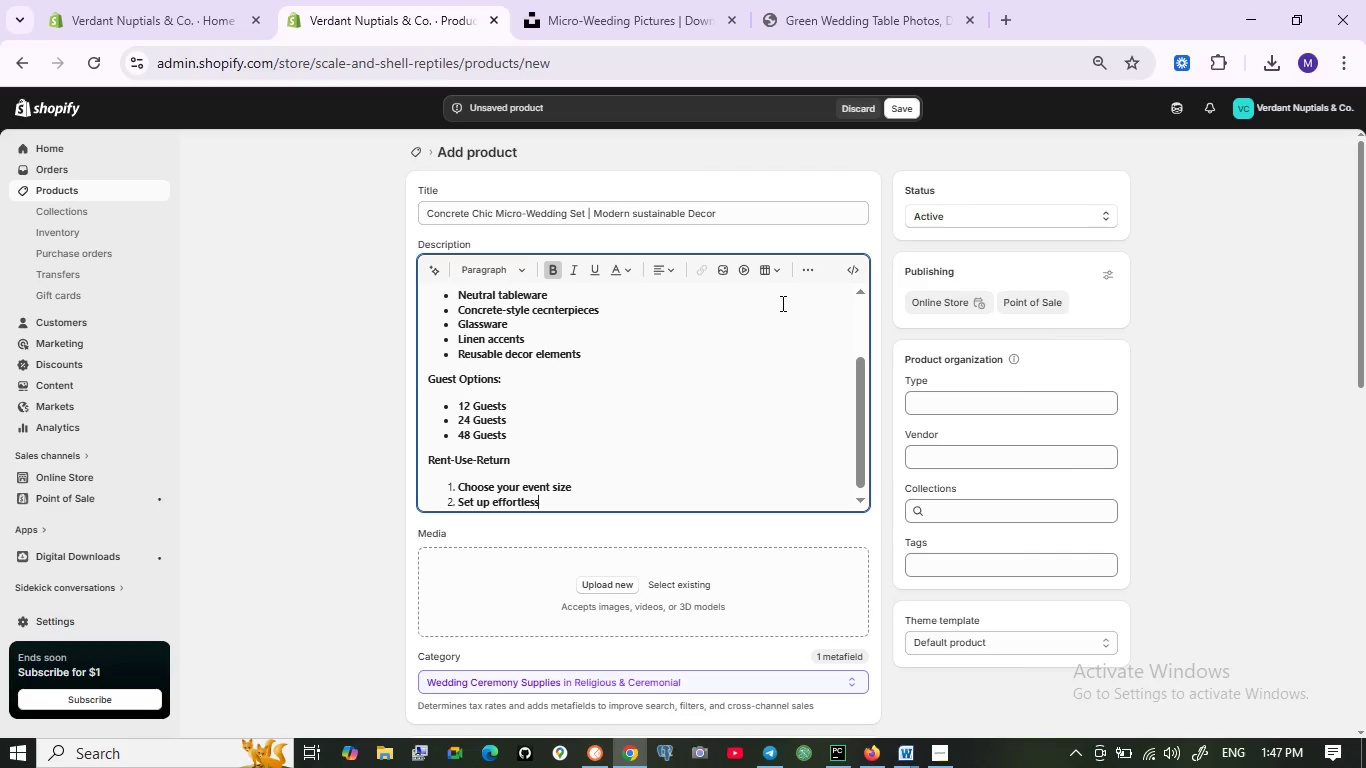 
type(ly)
 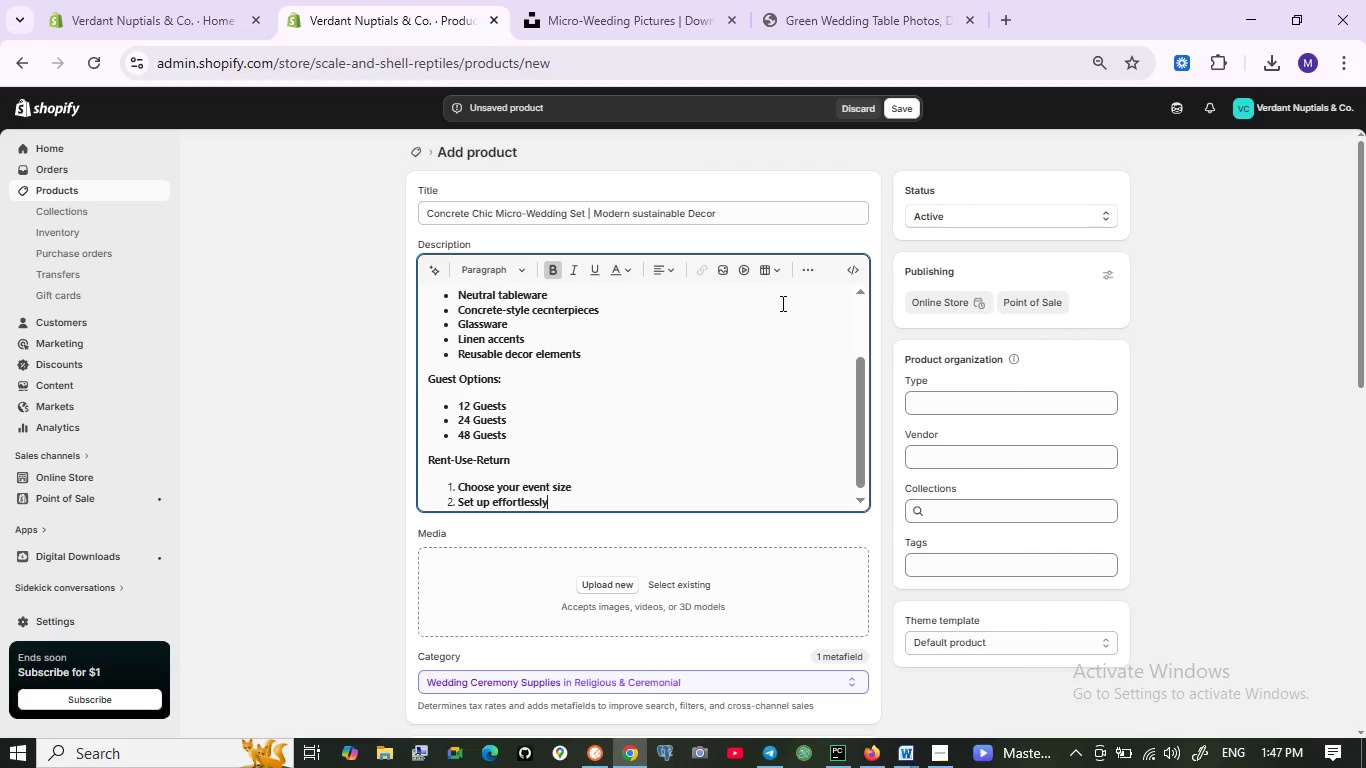 
key(Enter)
 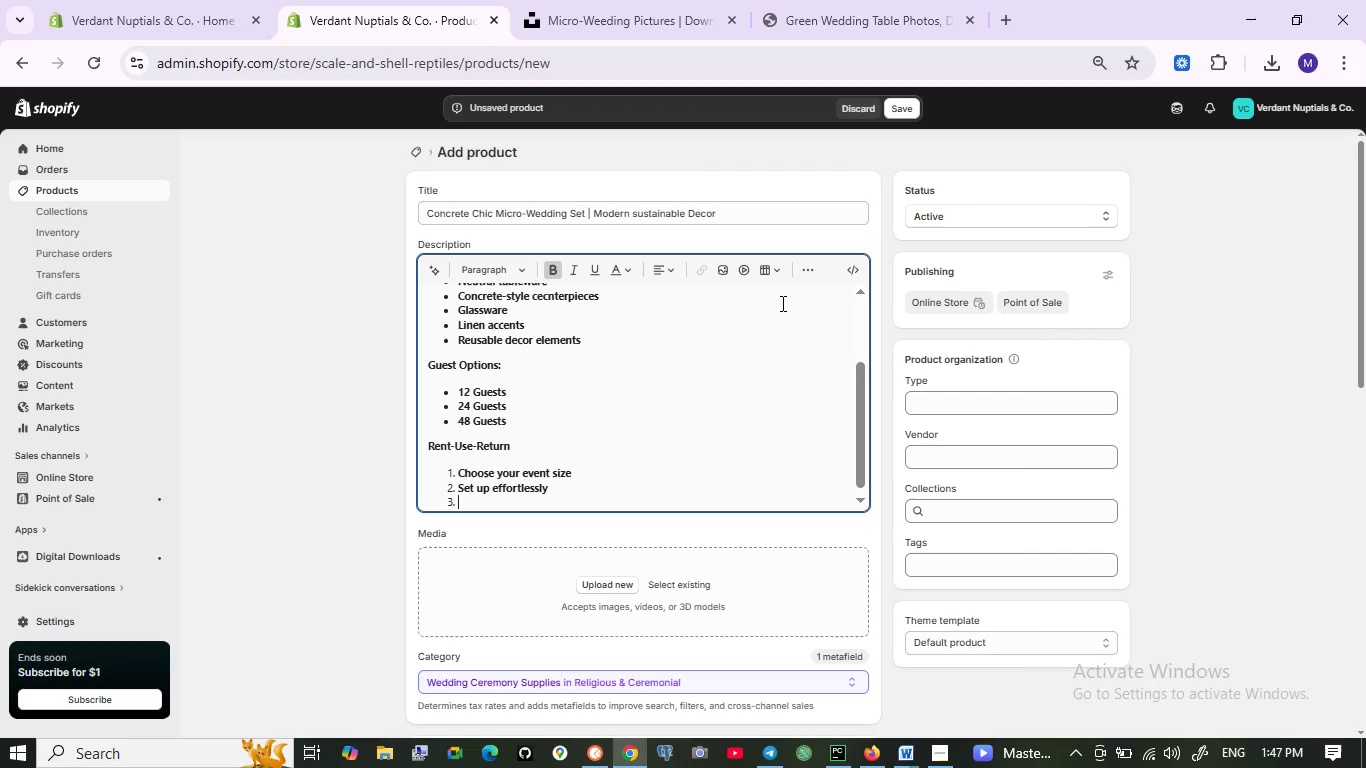 
type(Return using )
 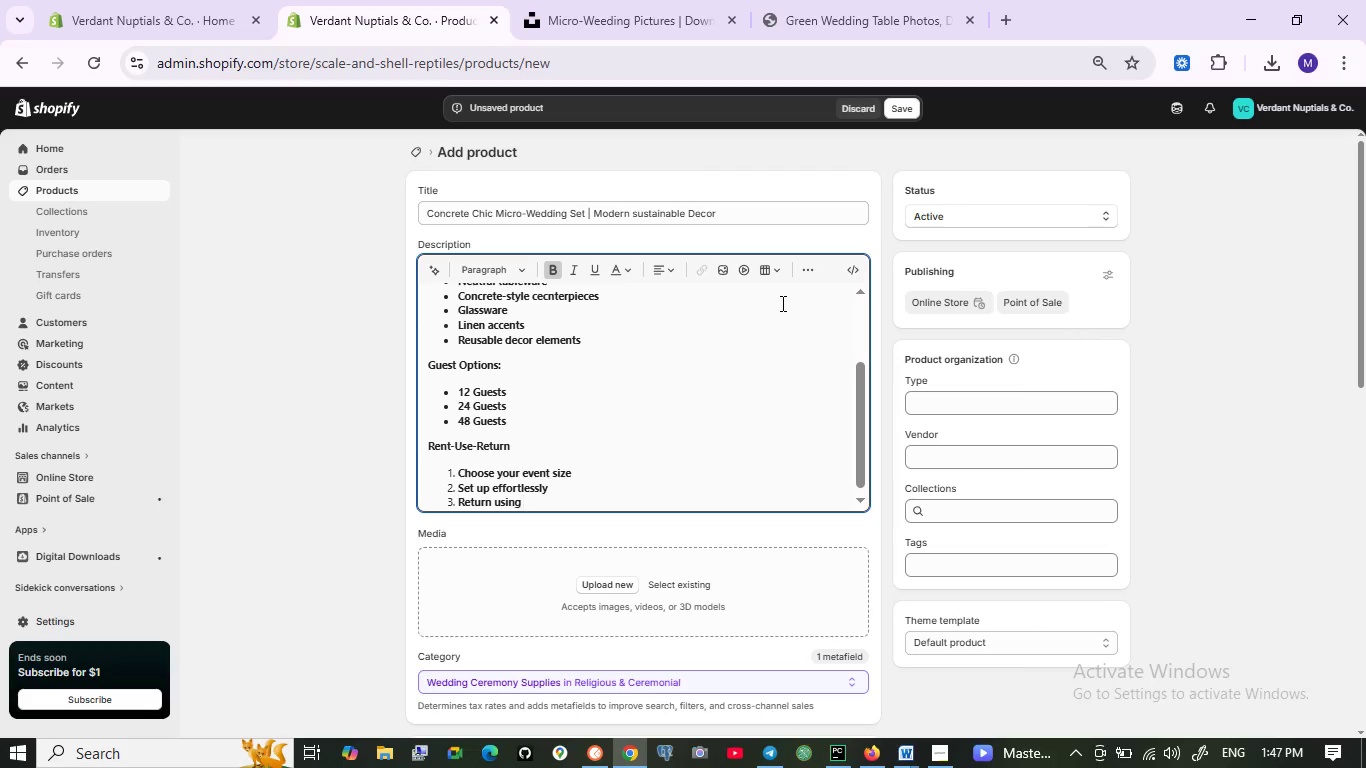 
type(provided packaging)
 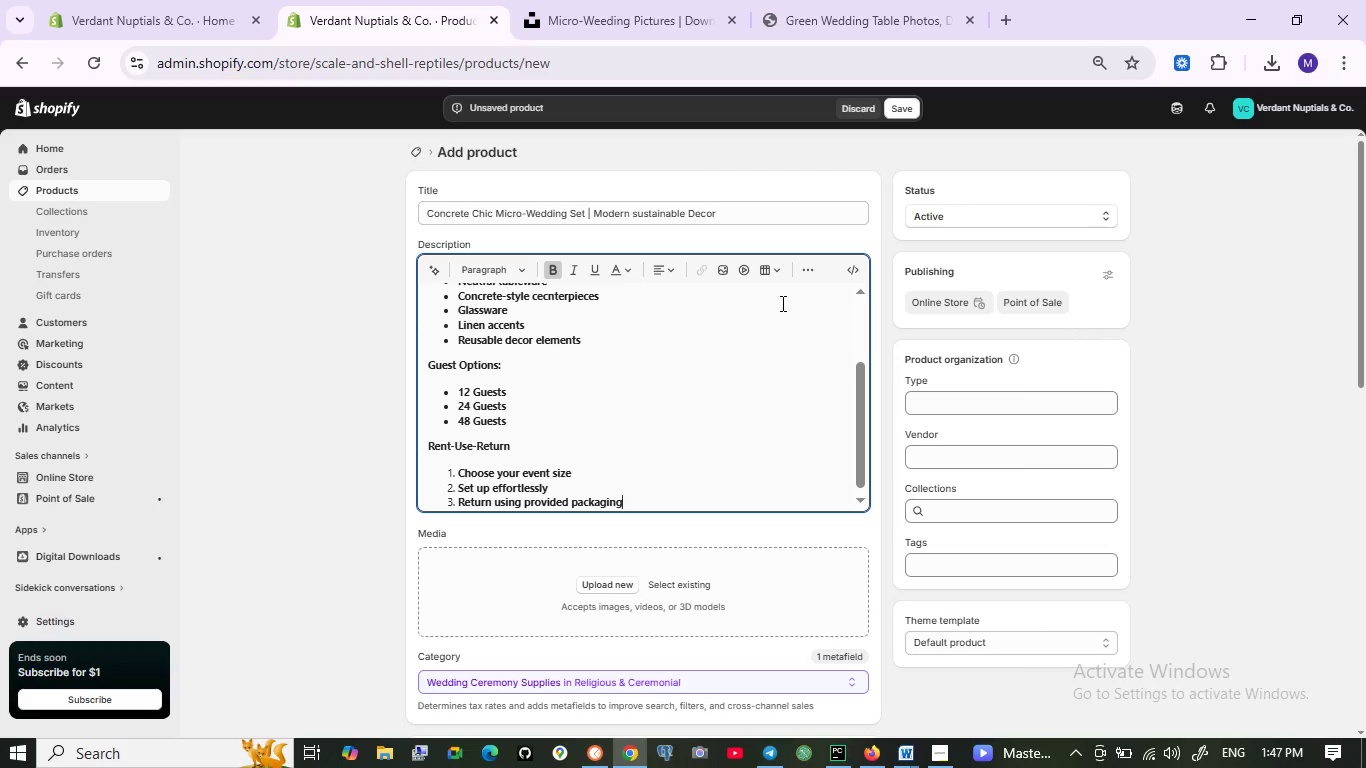 
key(Enter)
 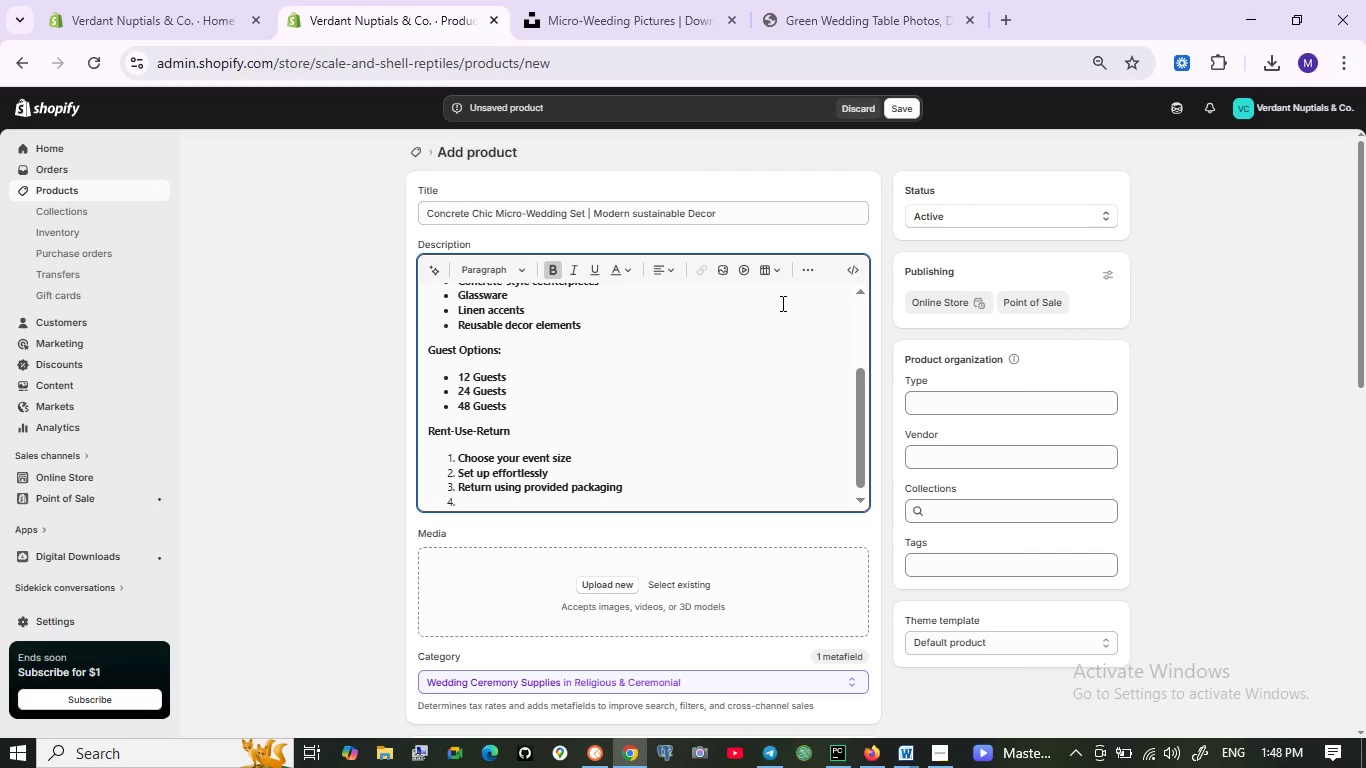 
wait(15.33)
 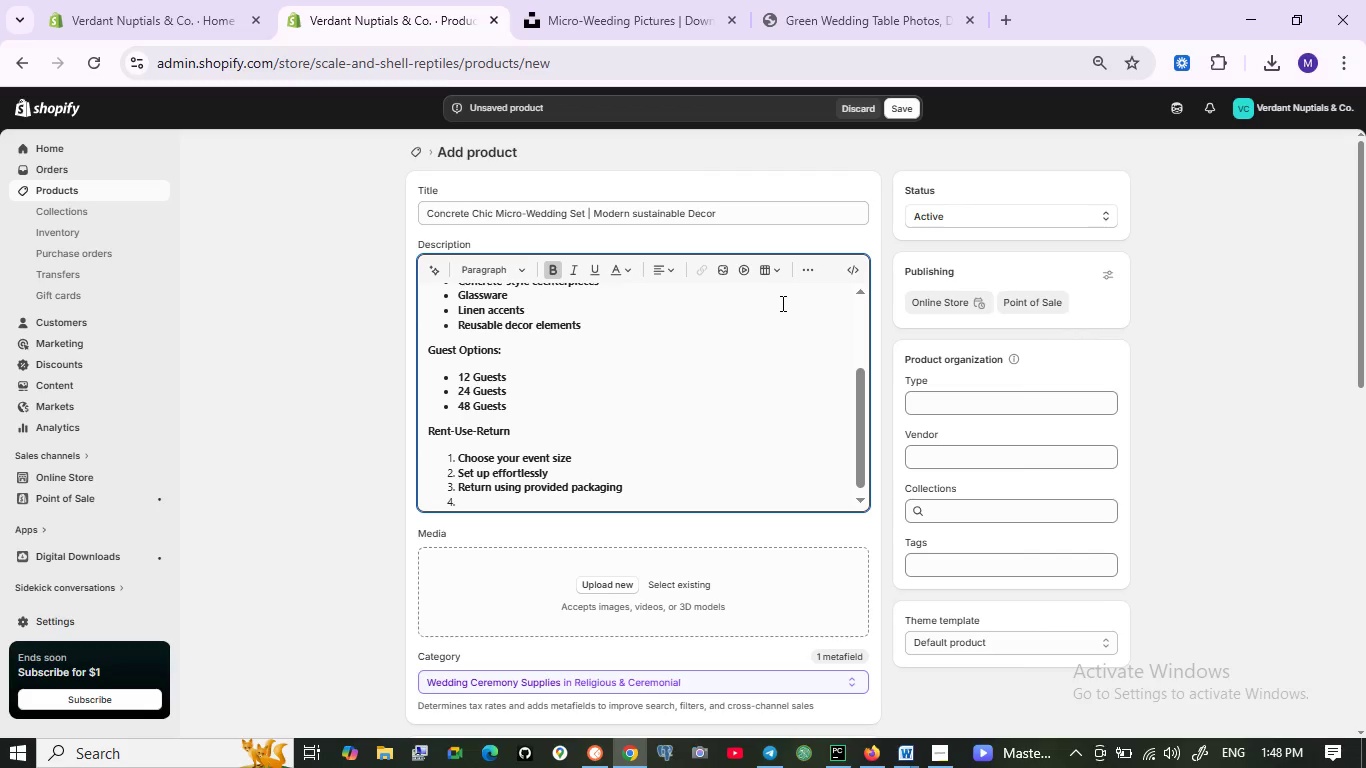 
left_click([807, 273])
 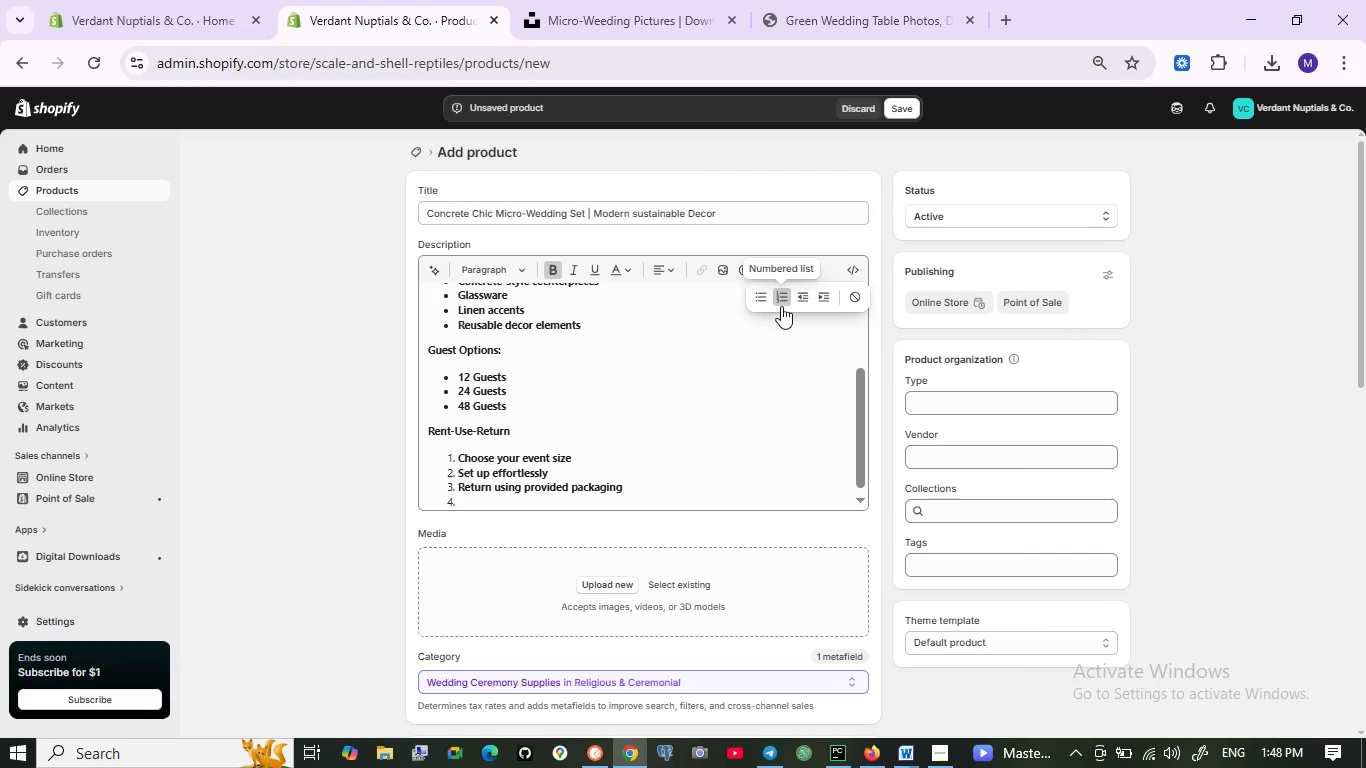 
left_click([781, 296])
 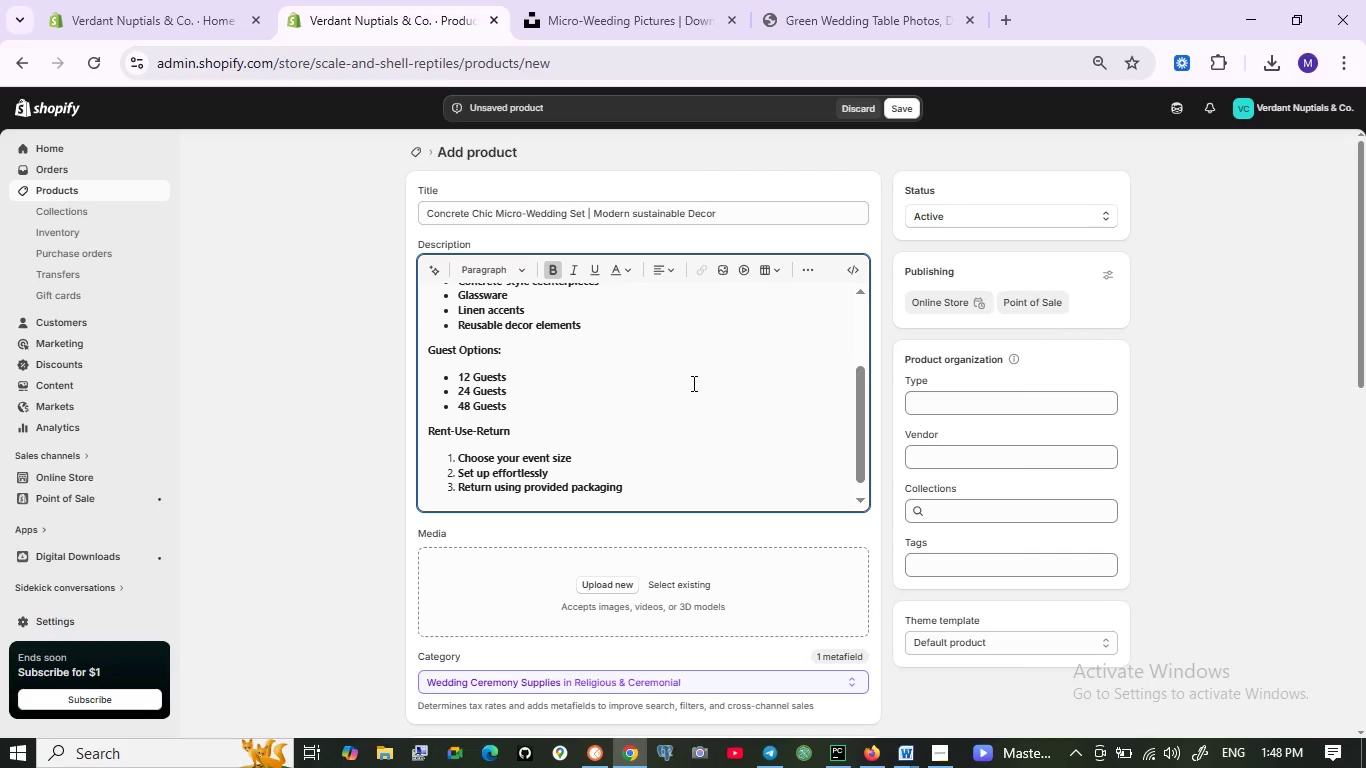 
scroll: coordinate [692, 383], scroll_direction: down, amount: 1.0
 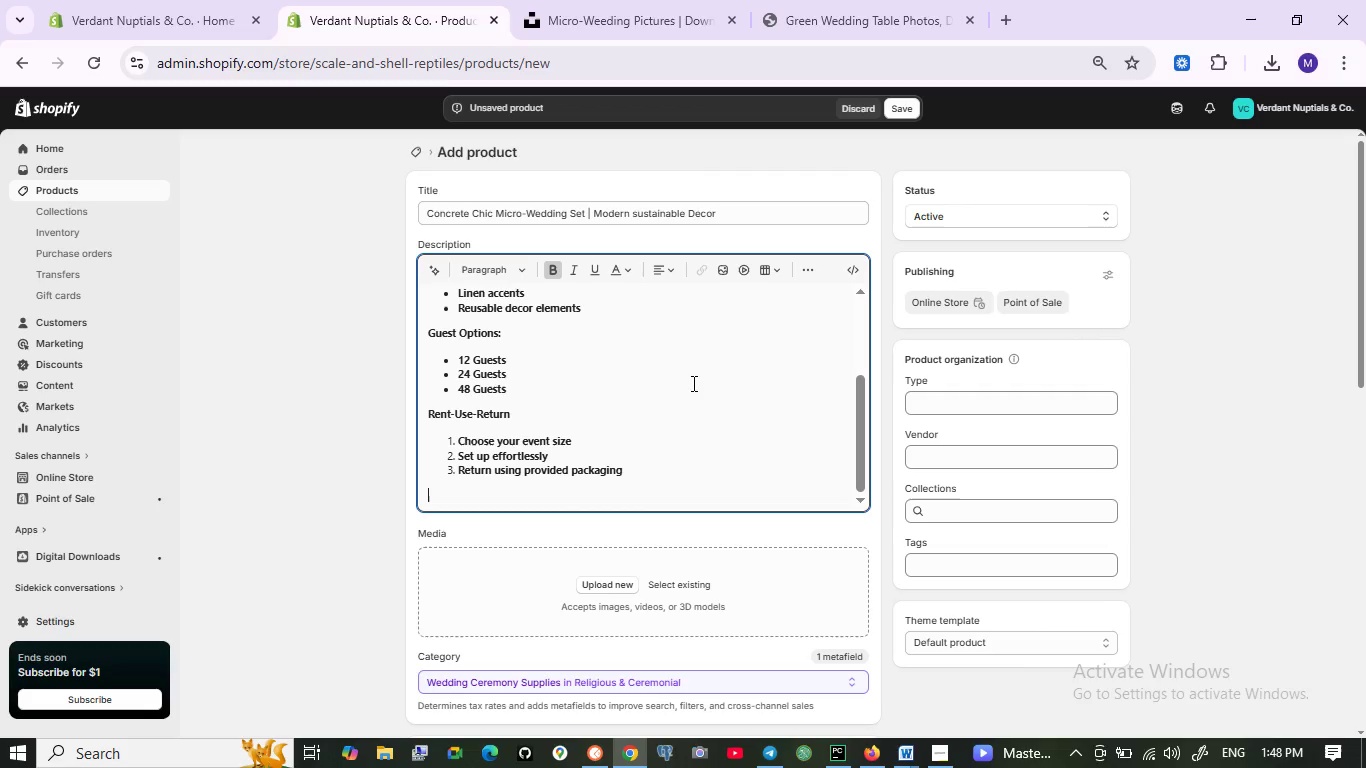 
type(Why you )
 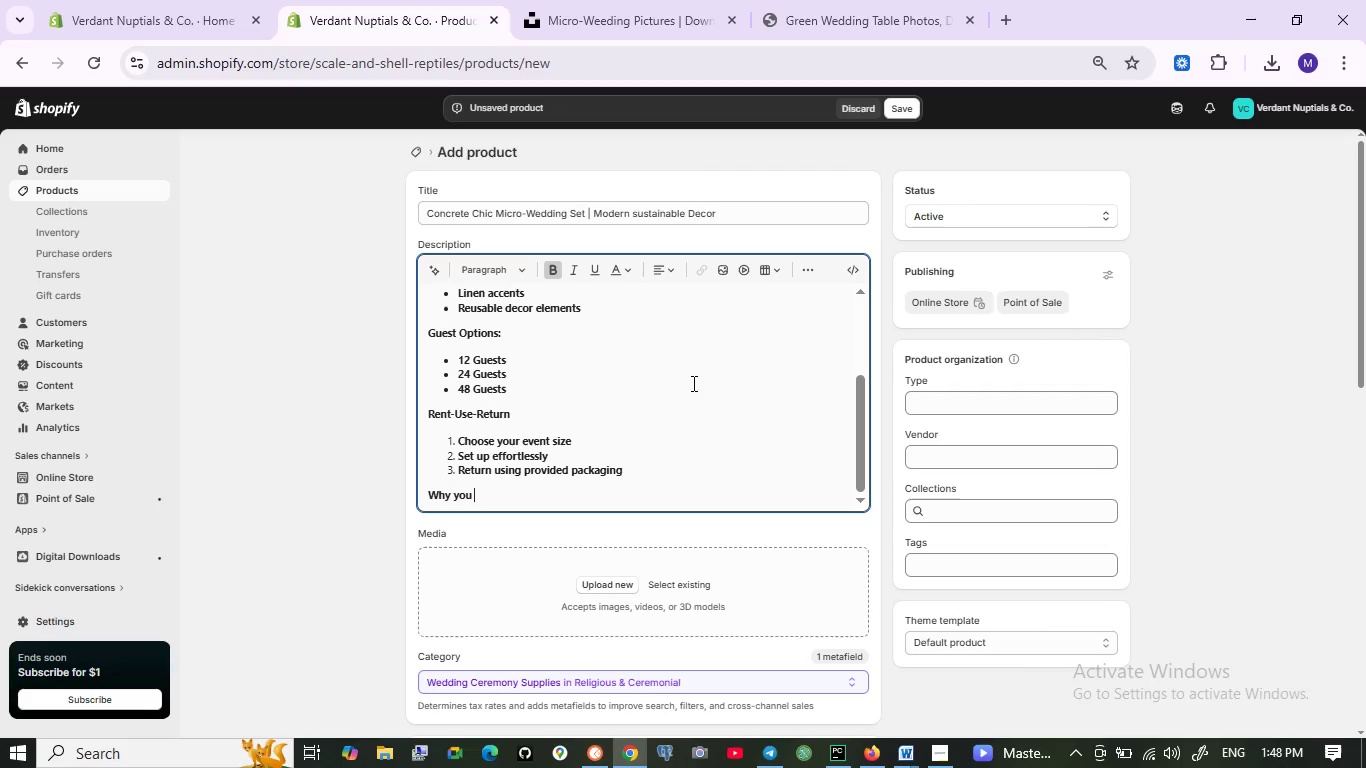 
key(Backspace)
key(Backspace)
key(Backspace)
key(Backspace)
type(Choose this Kits)
 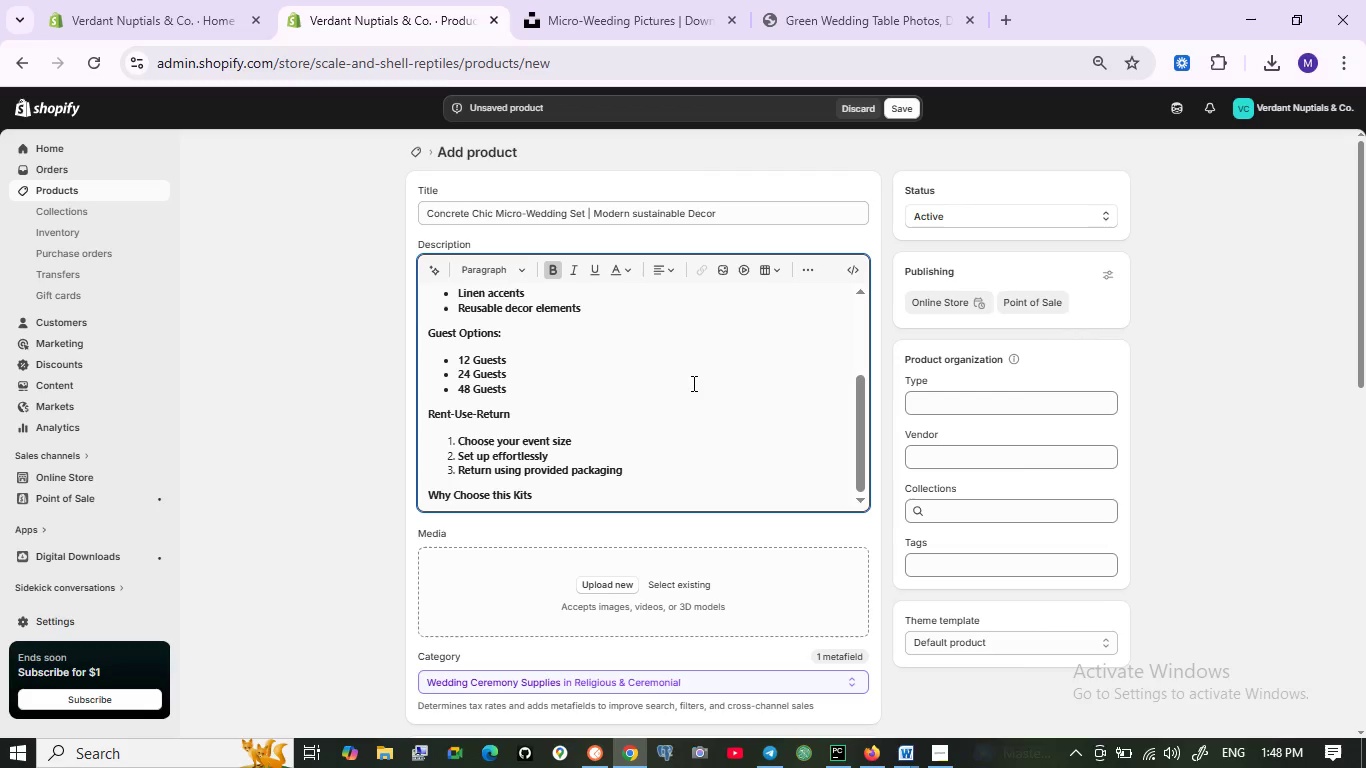 
hold_key(key=ControlLeft, duration=0.42)
 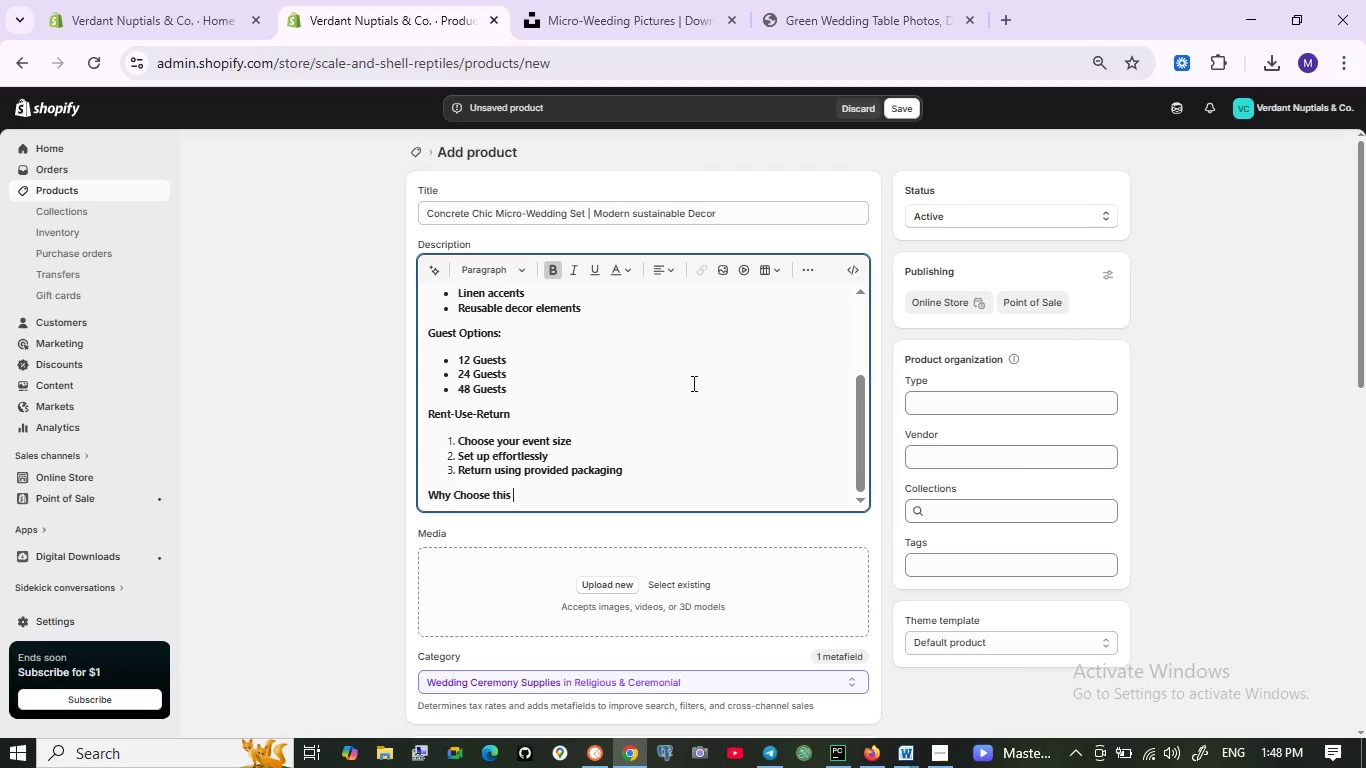 
key(Enter)
 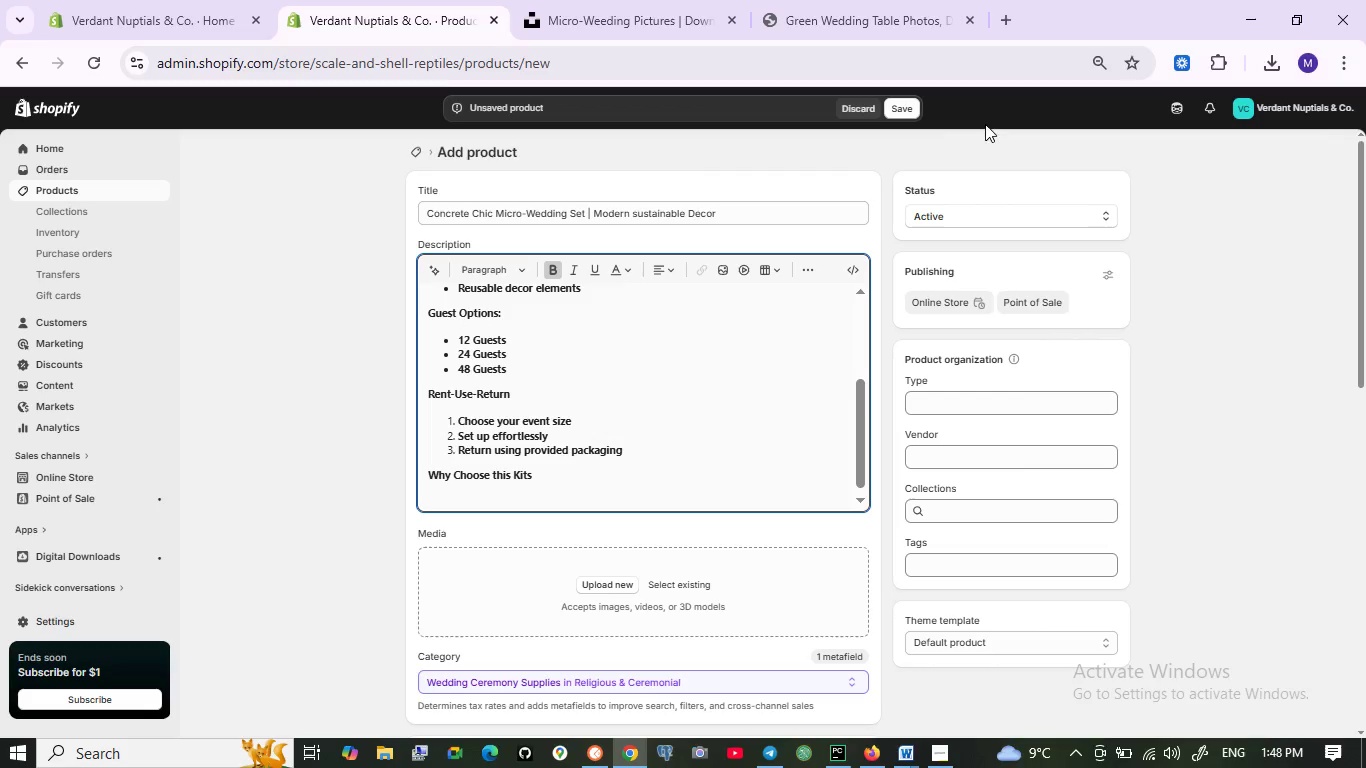 
wait(5.84)
 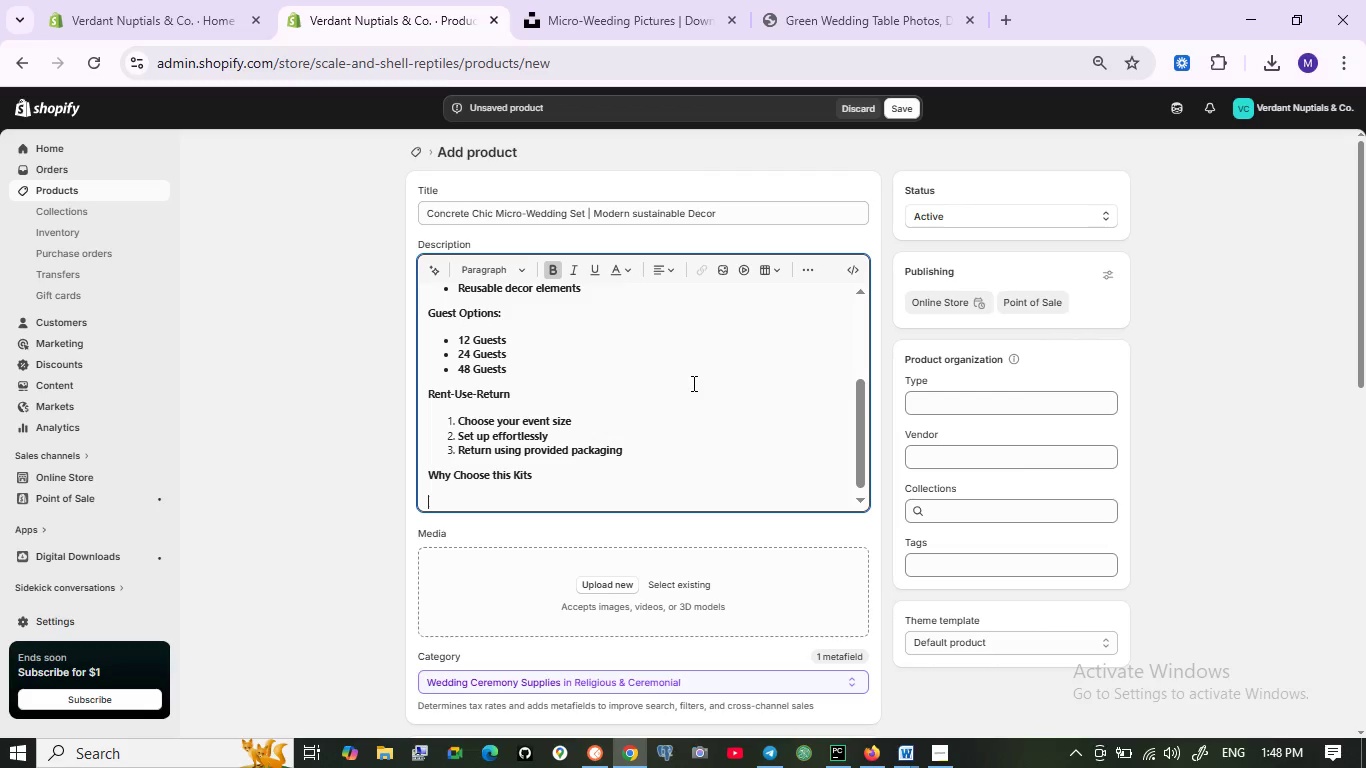 
left_click([809, 261])
 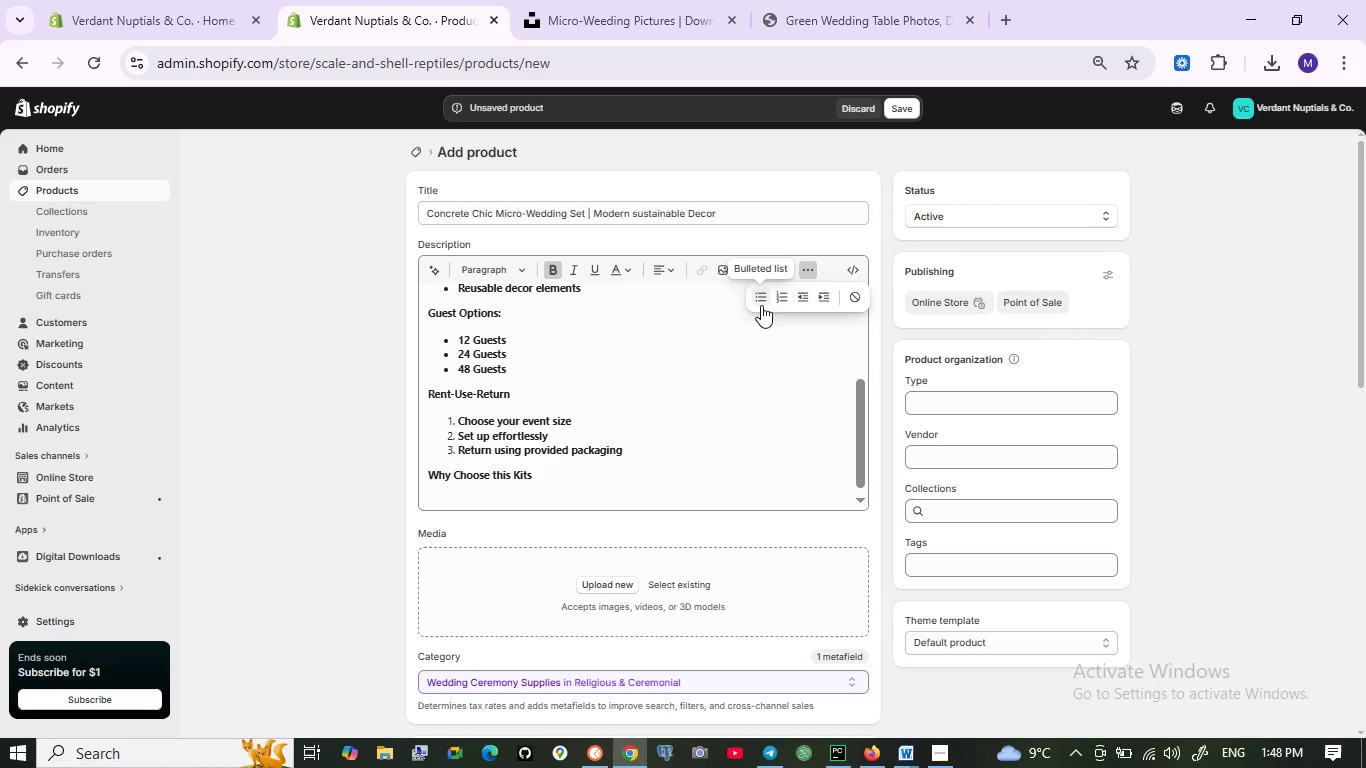 
left_click([760, 301])
 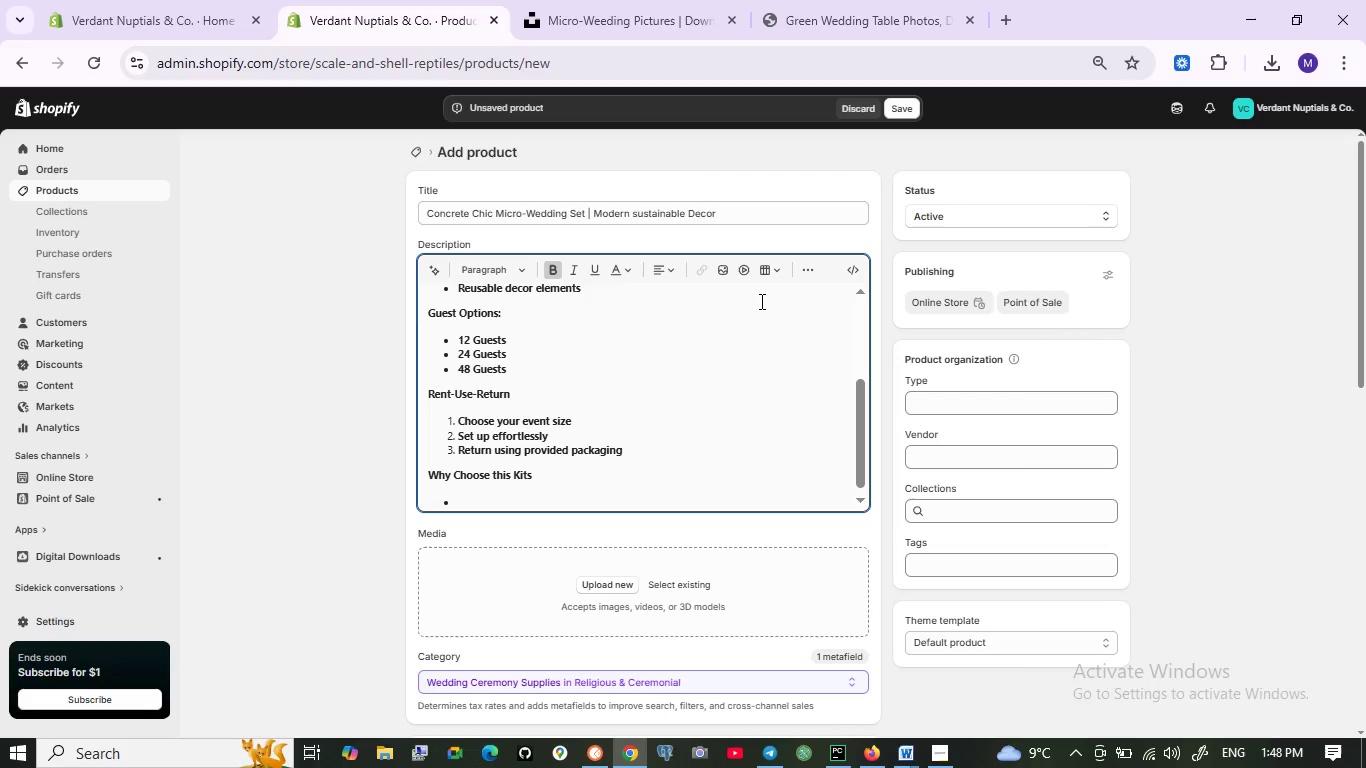 
type(Mos)
key(Backspace)
type(dern Lexury )
key(Backspace)
type( feel)
 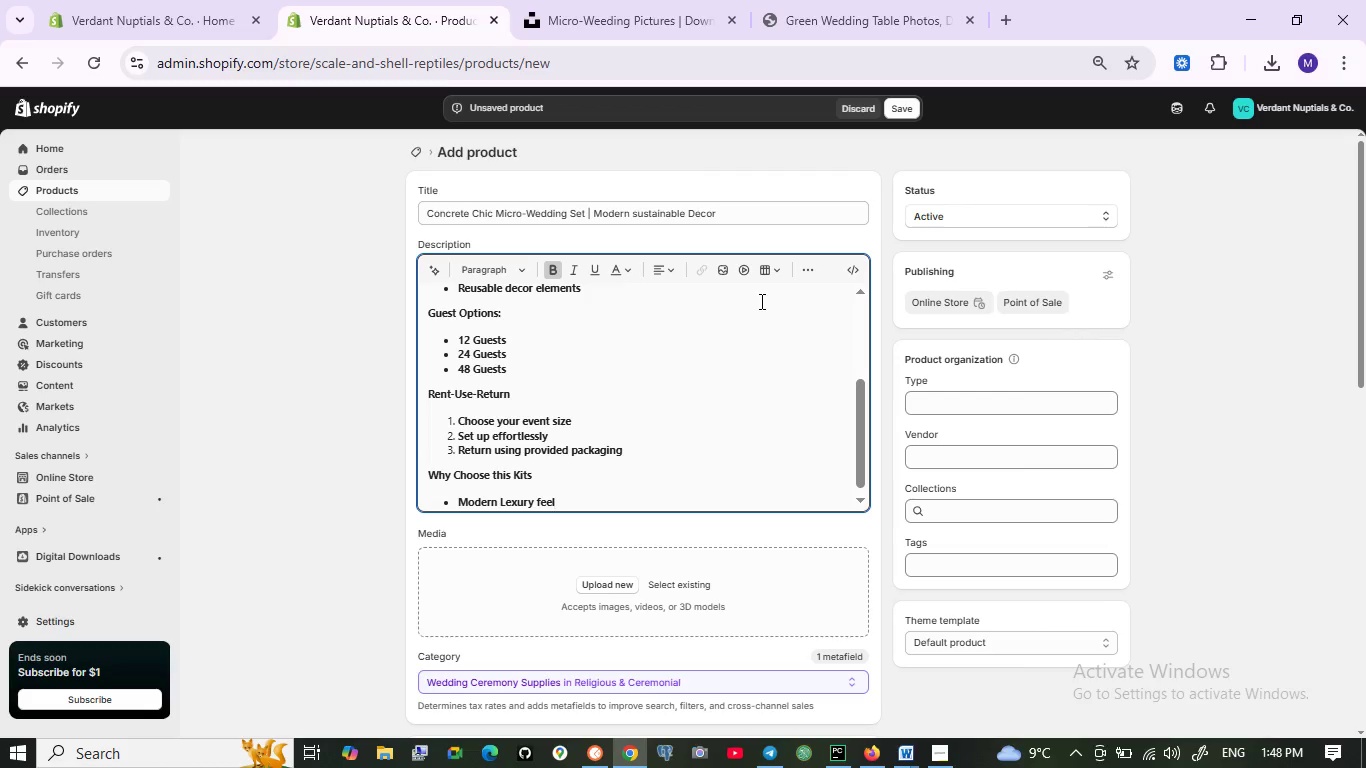 
key(Enter)
 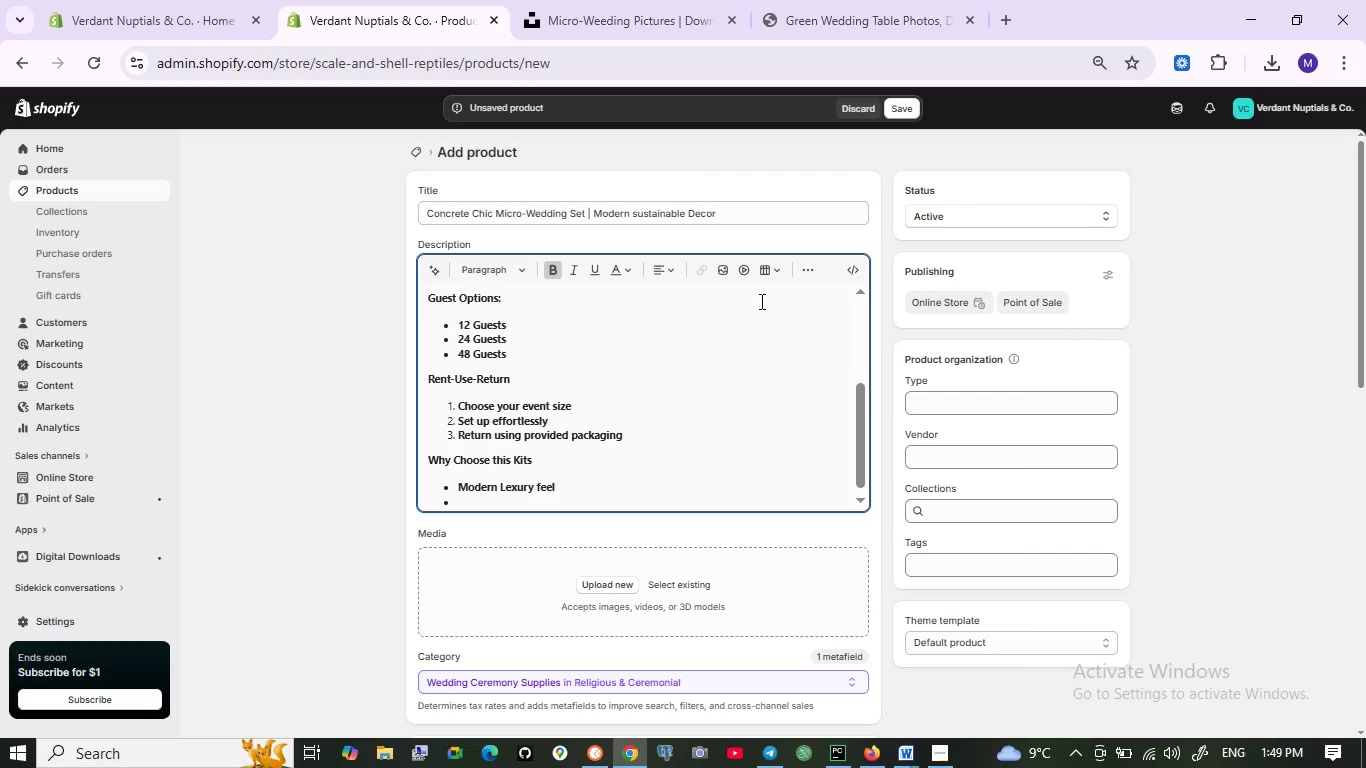 
type(Eco-Conscios material)
 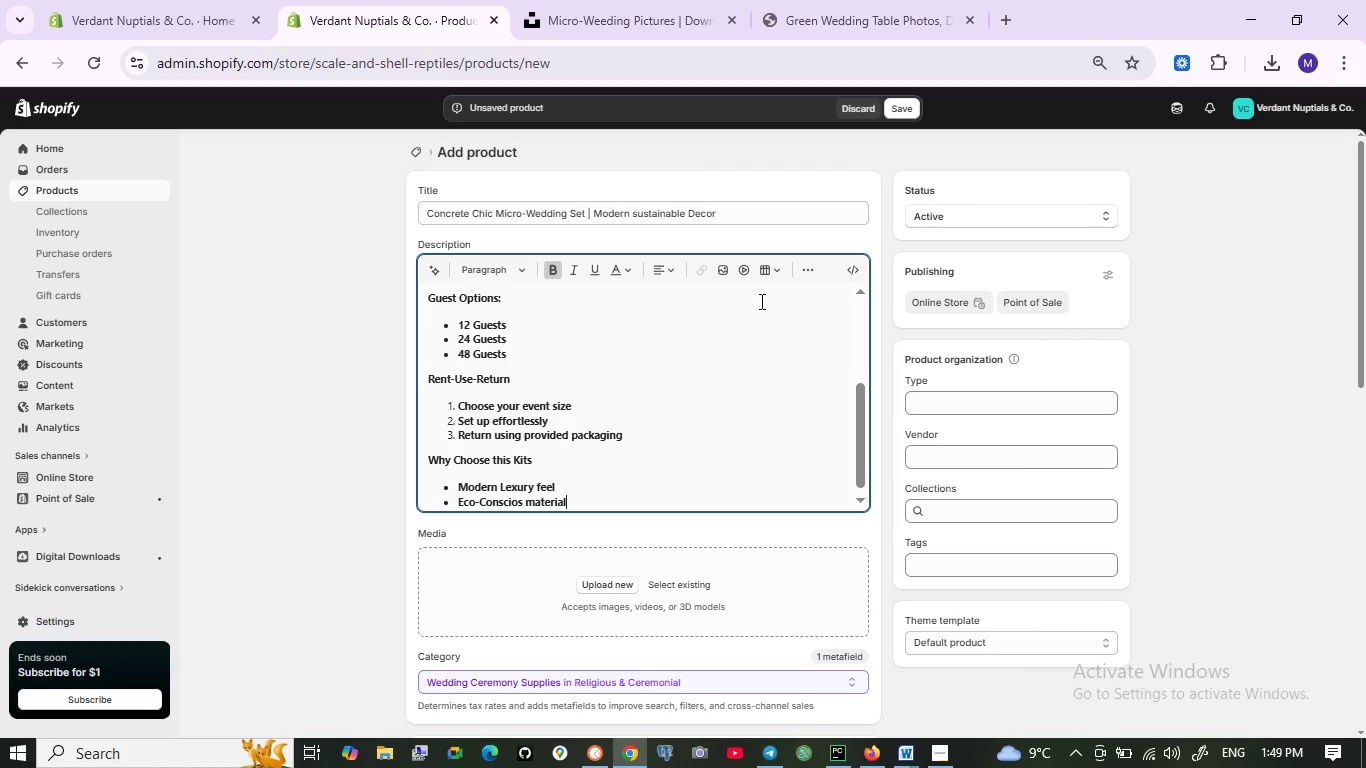 
key(Enter)
 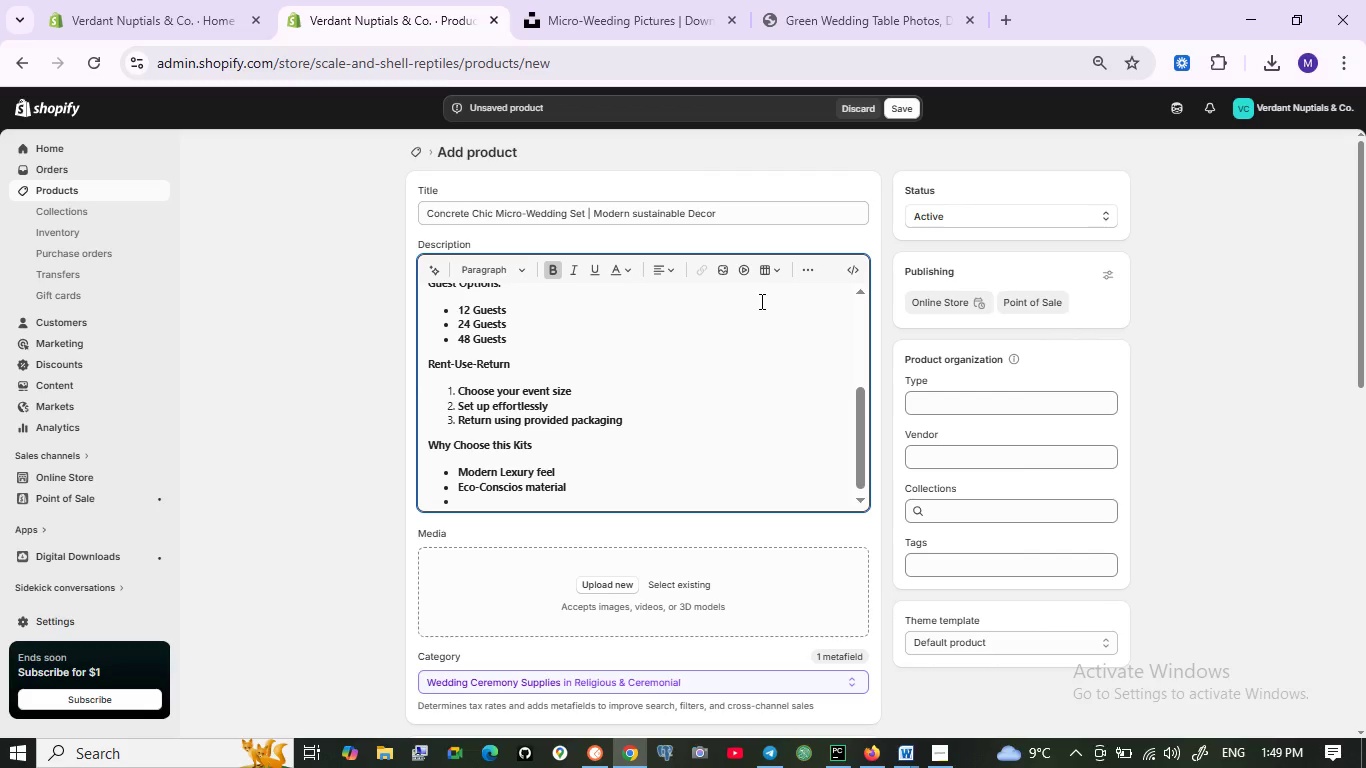 
hold_key(key=ShiftLeft, duration=0.48)
 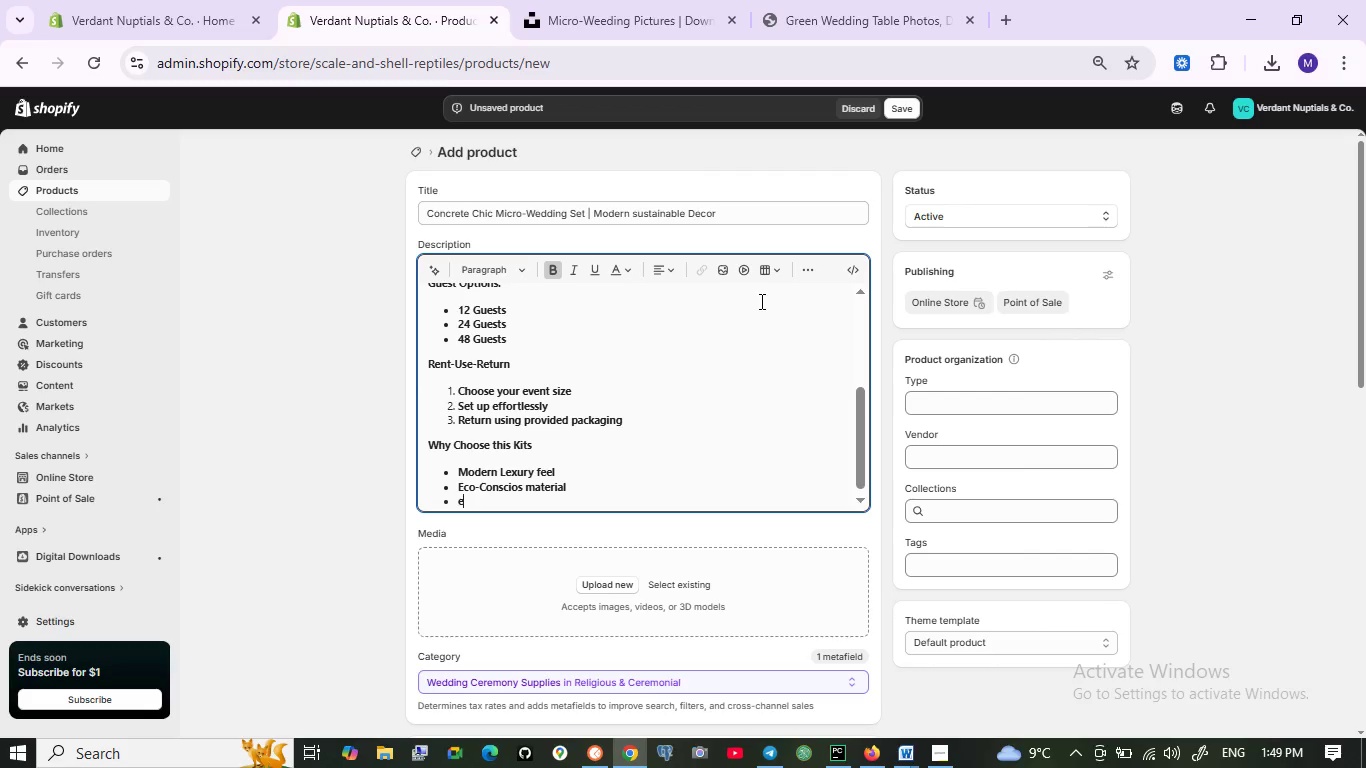 
type(east)
key(Backspace)
type(y logistics)
 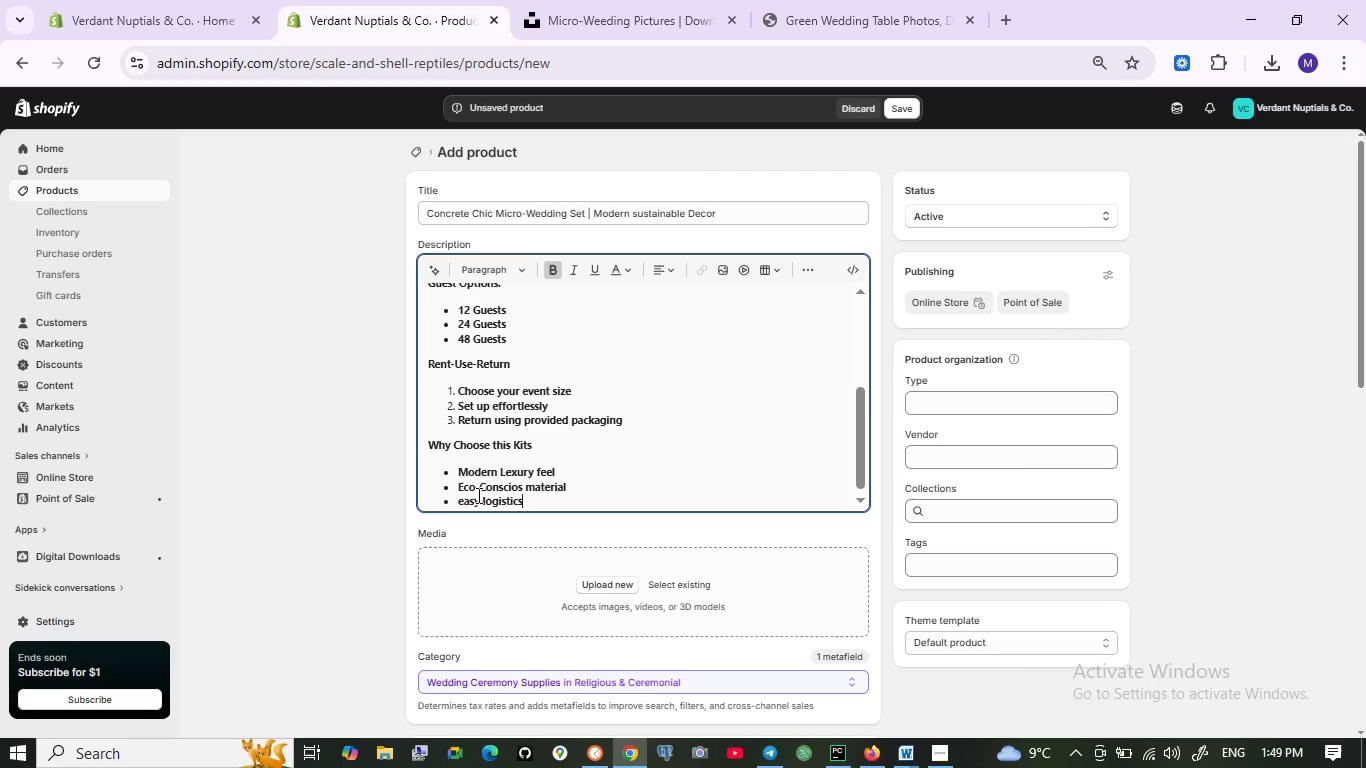 
left_click([463, 502])
 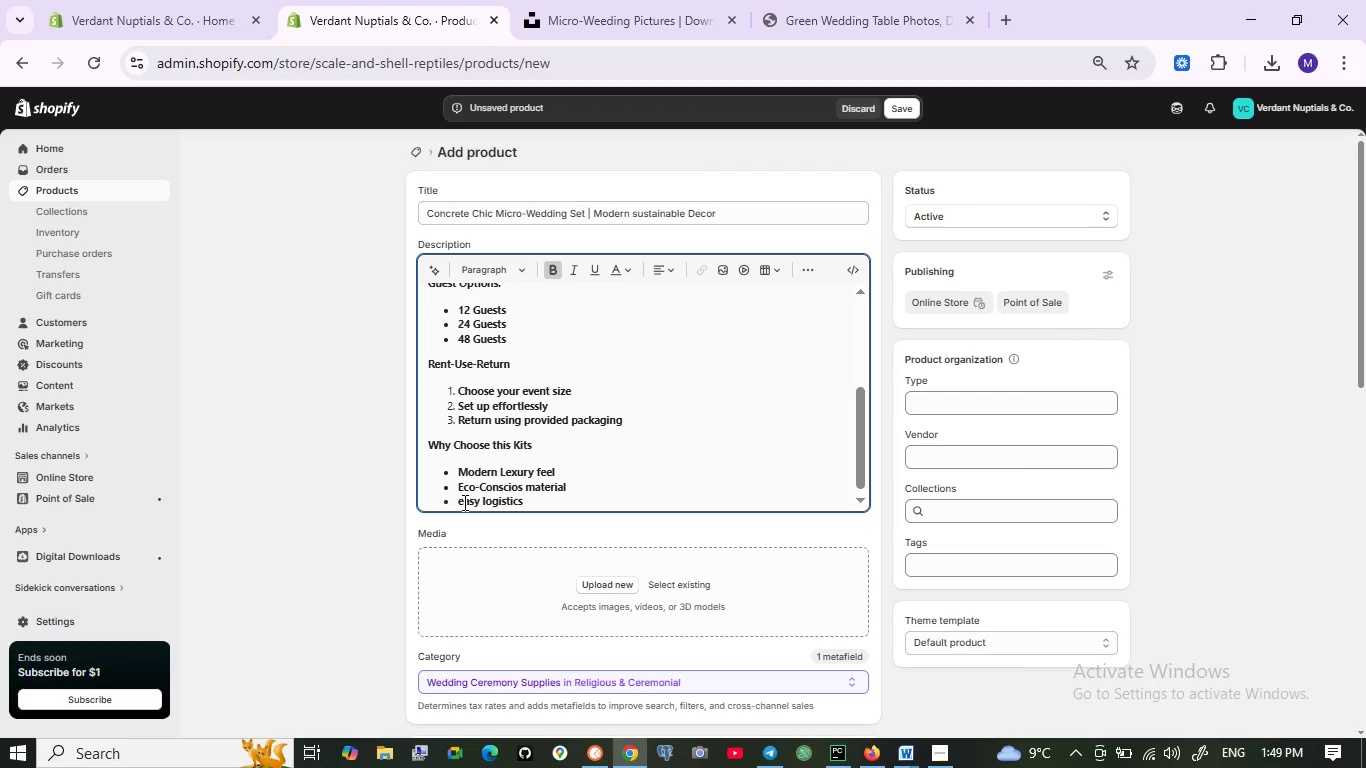 
key(Backspace)
 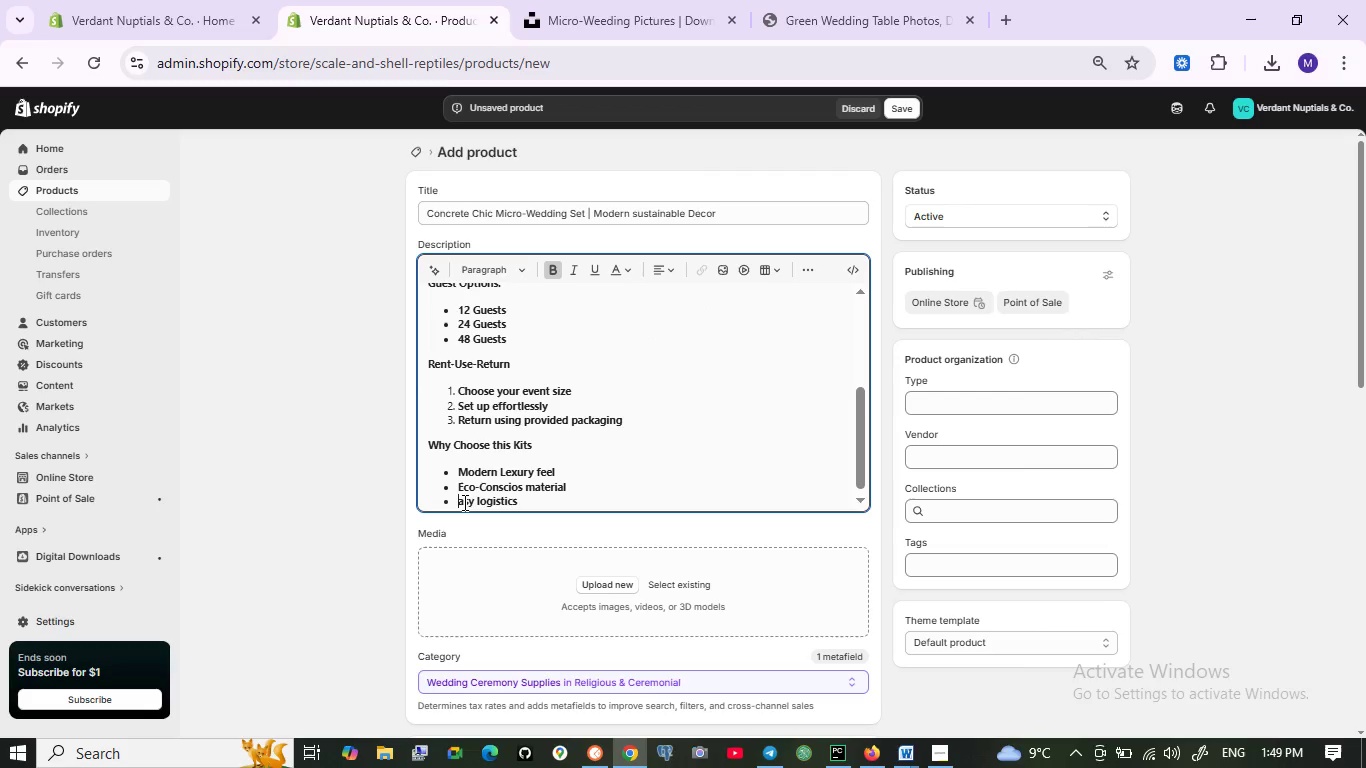 
key(Shift+E)
 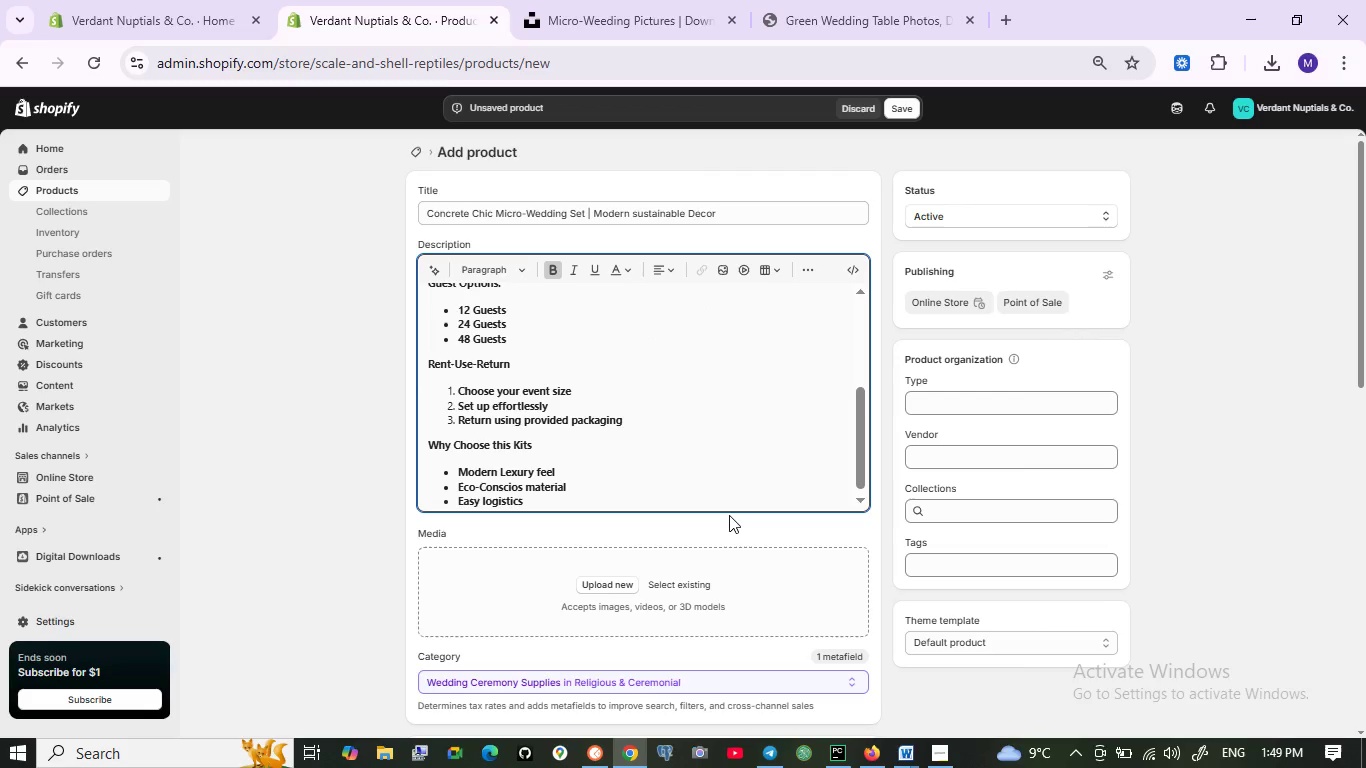 
scroll: coordinate [729, 515], scroll_direction: down, amount: 1.0
 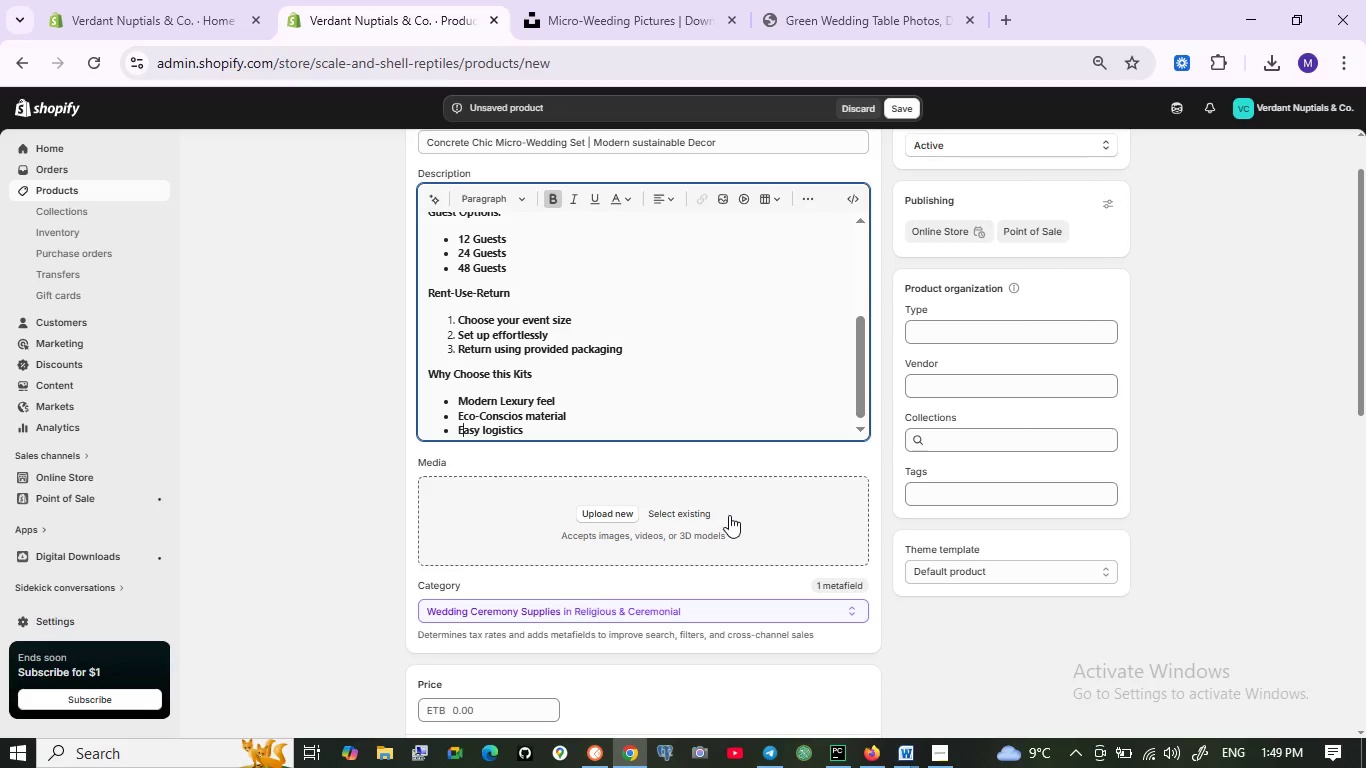 
wait(11.48)
 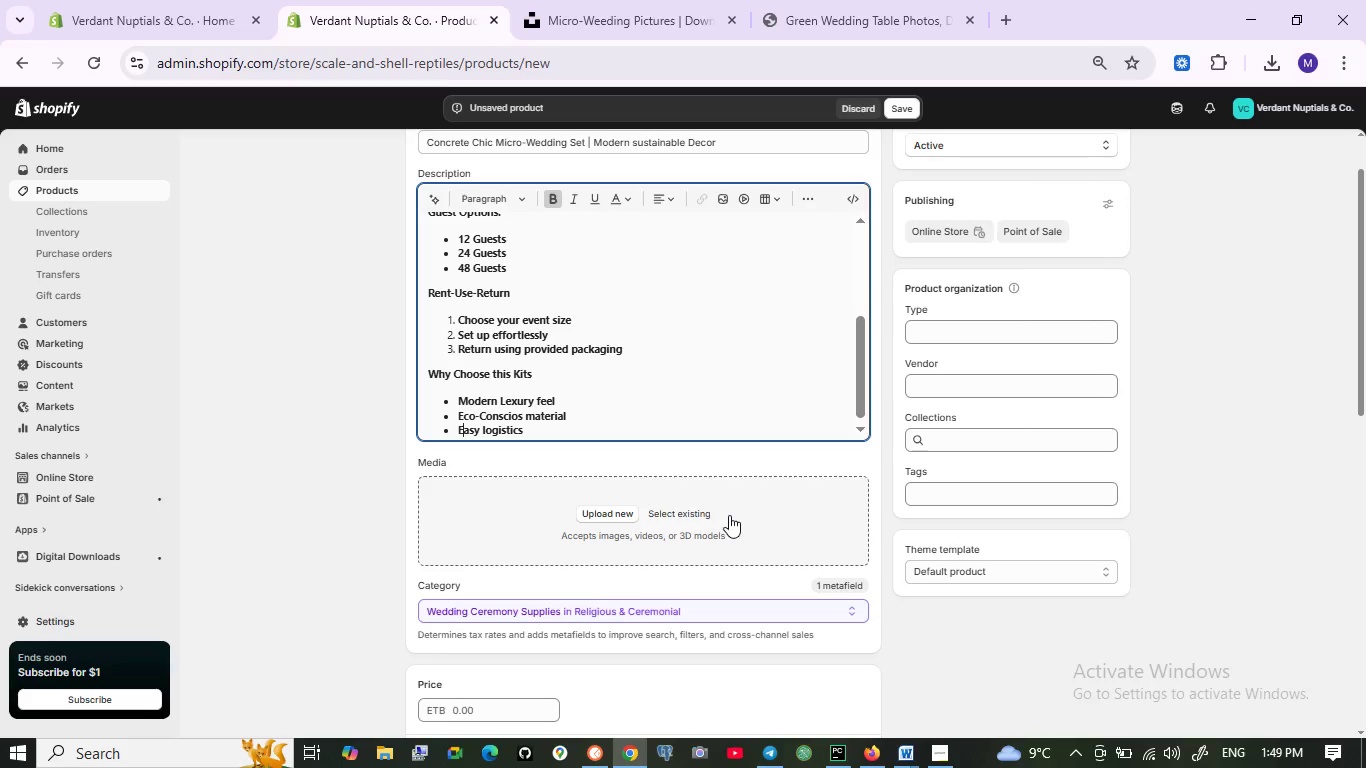 
left_click([558, 7])
 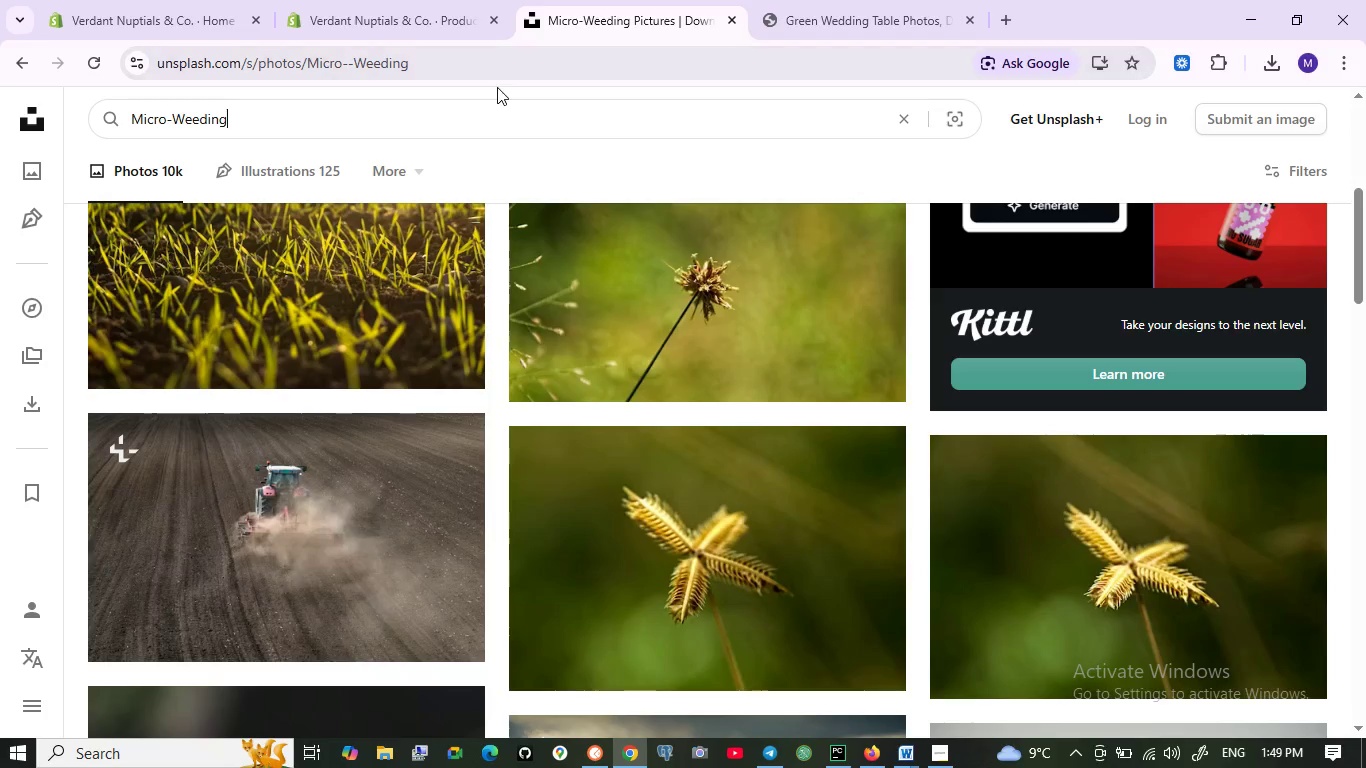 
double_click([463, 95])
 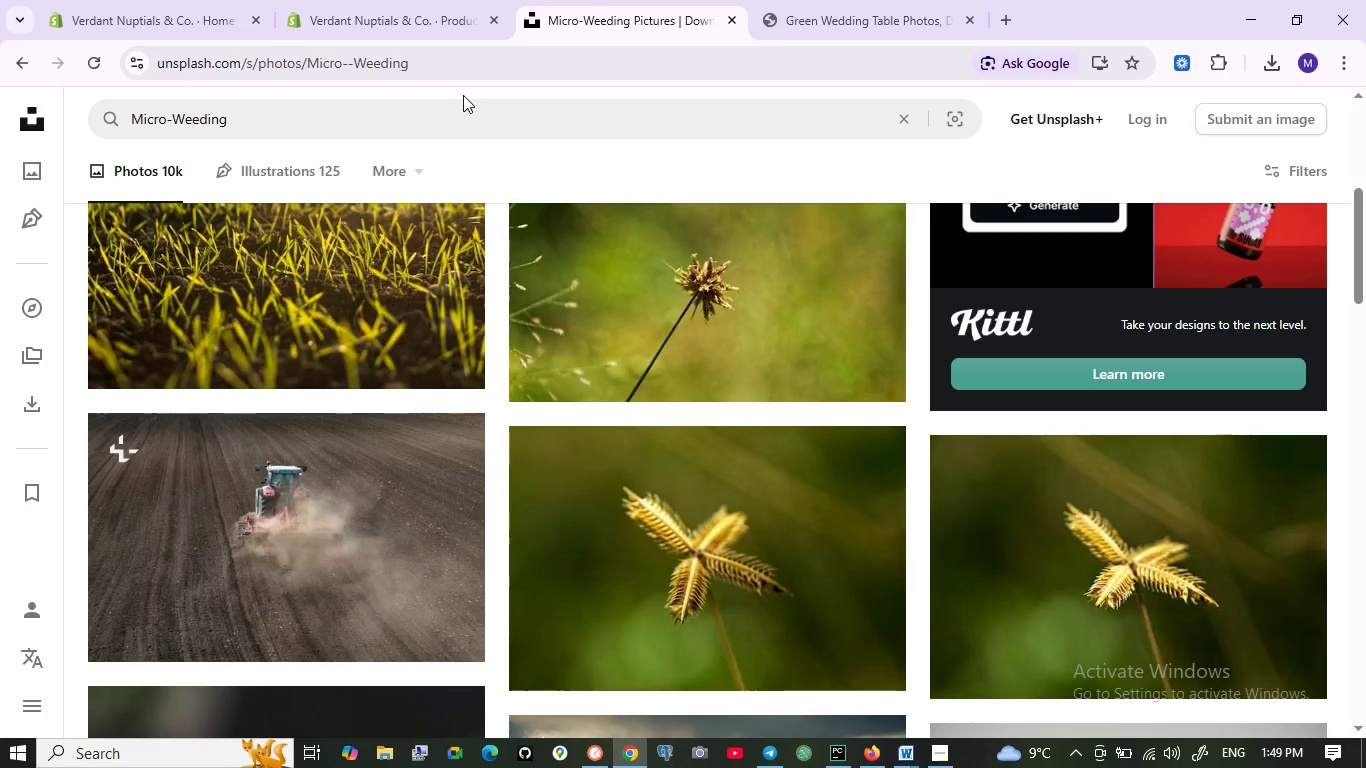 
triple_click([463, 95])
 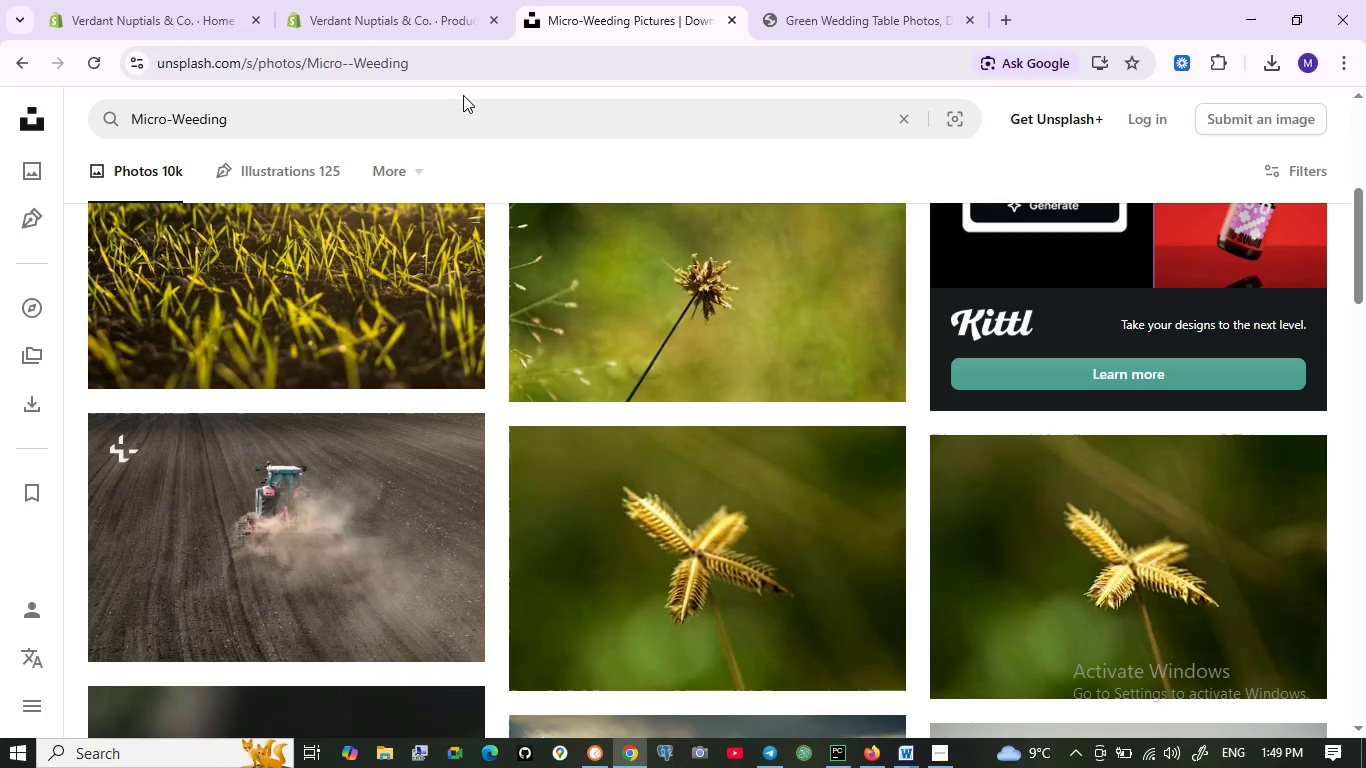 
key(Control+ControlLeft)
 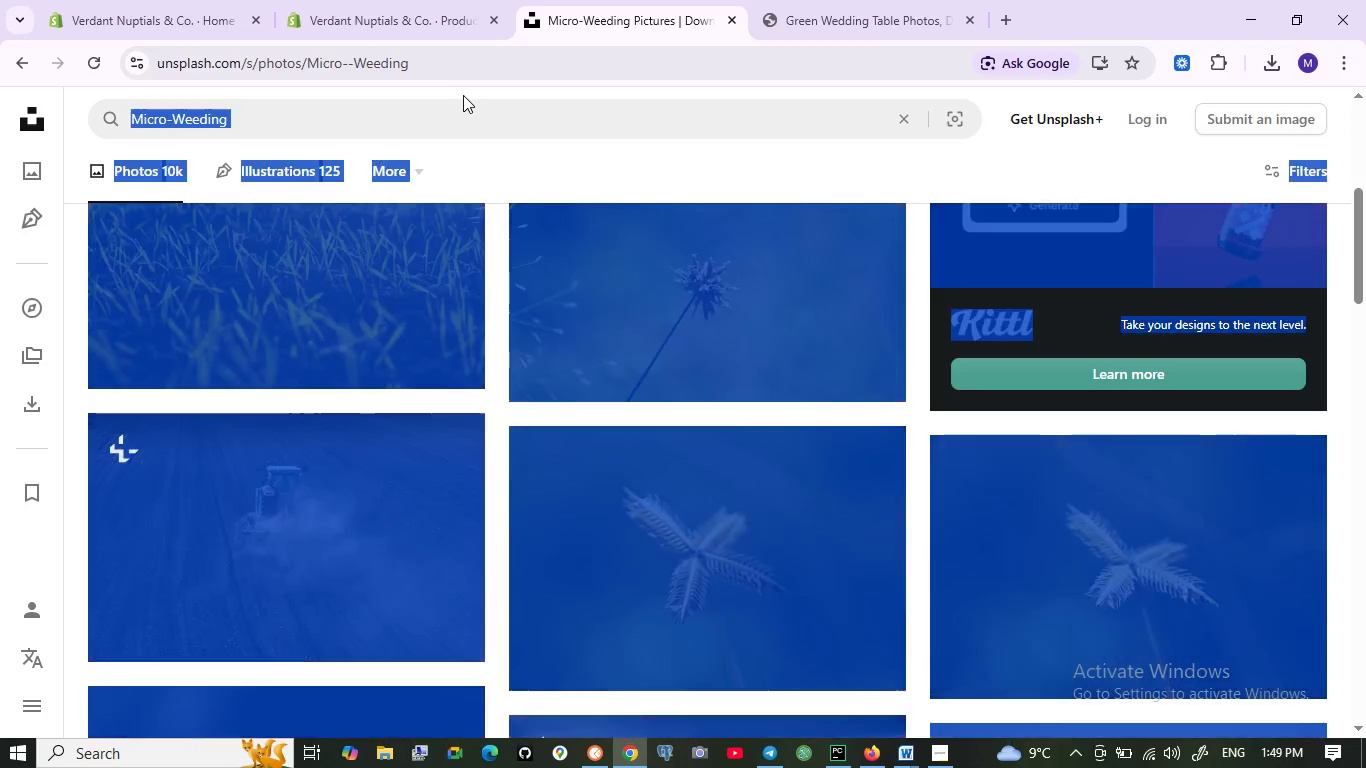 
key(Control+A)
 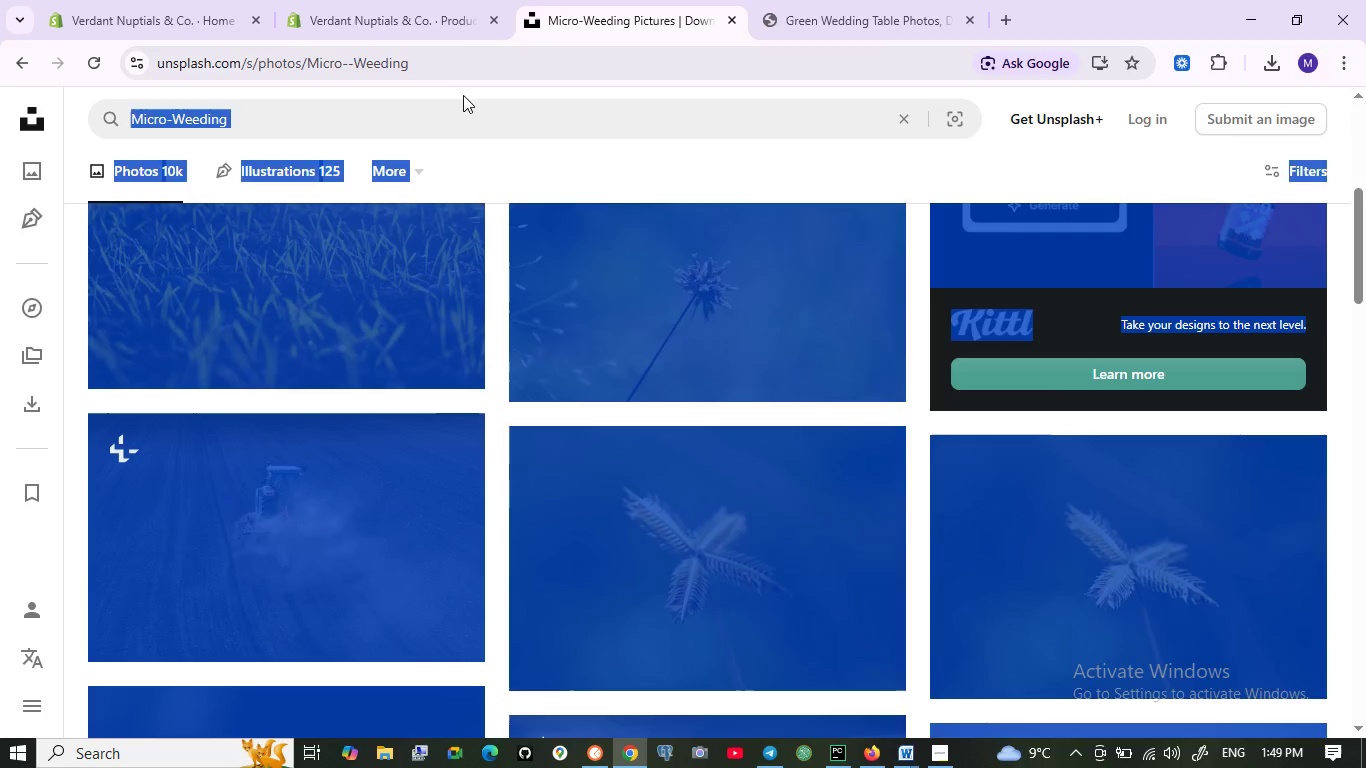 
double_click([463, 95])
 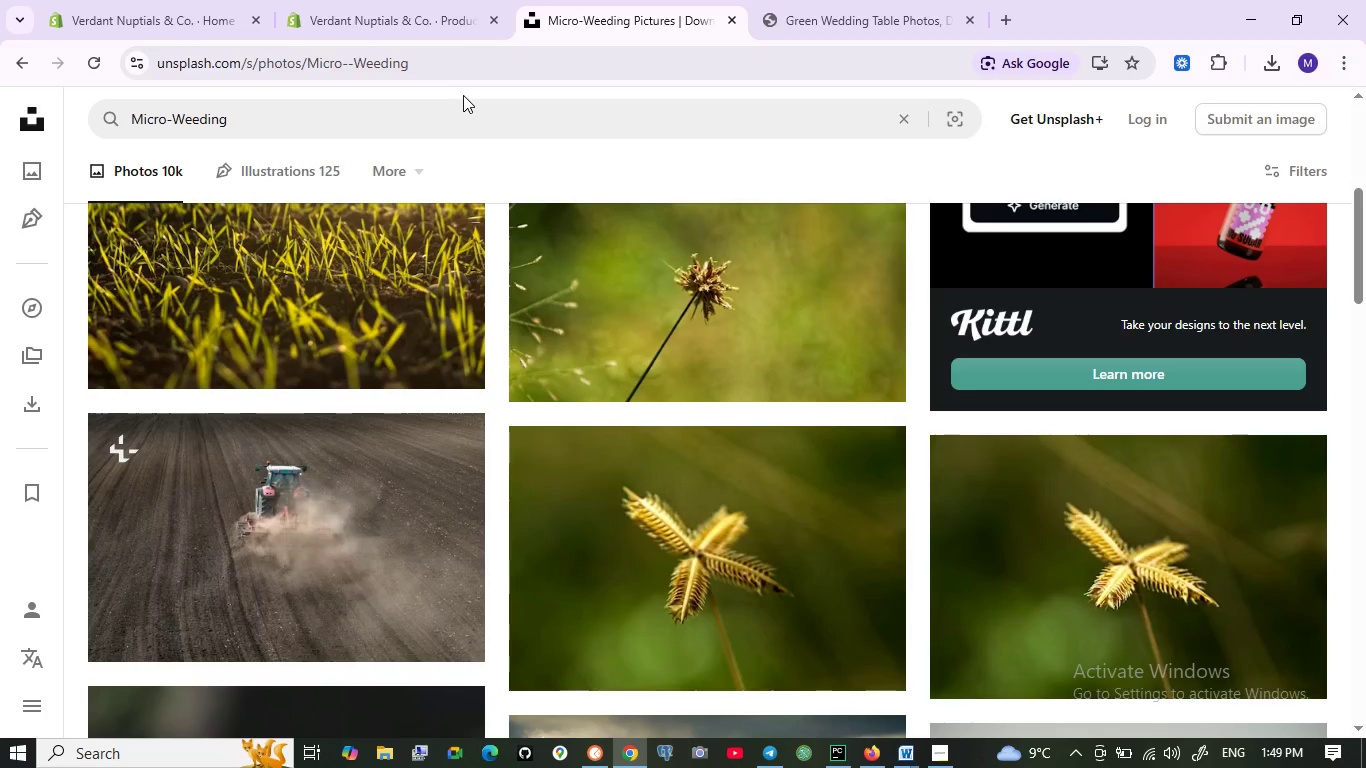 
double_click([463, 95])
 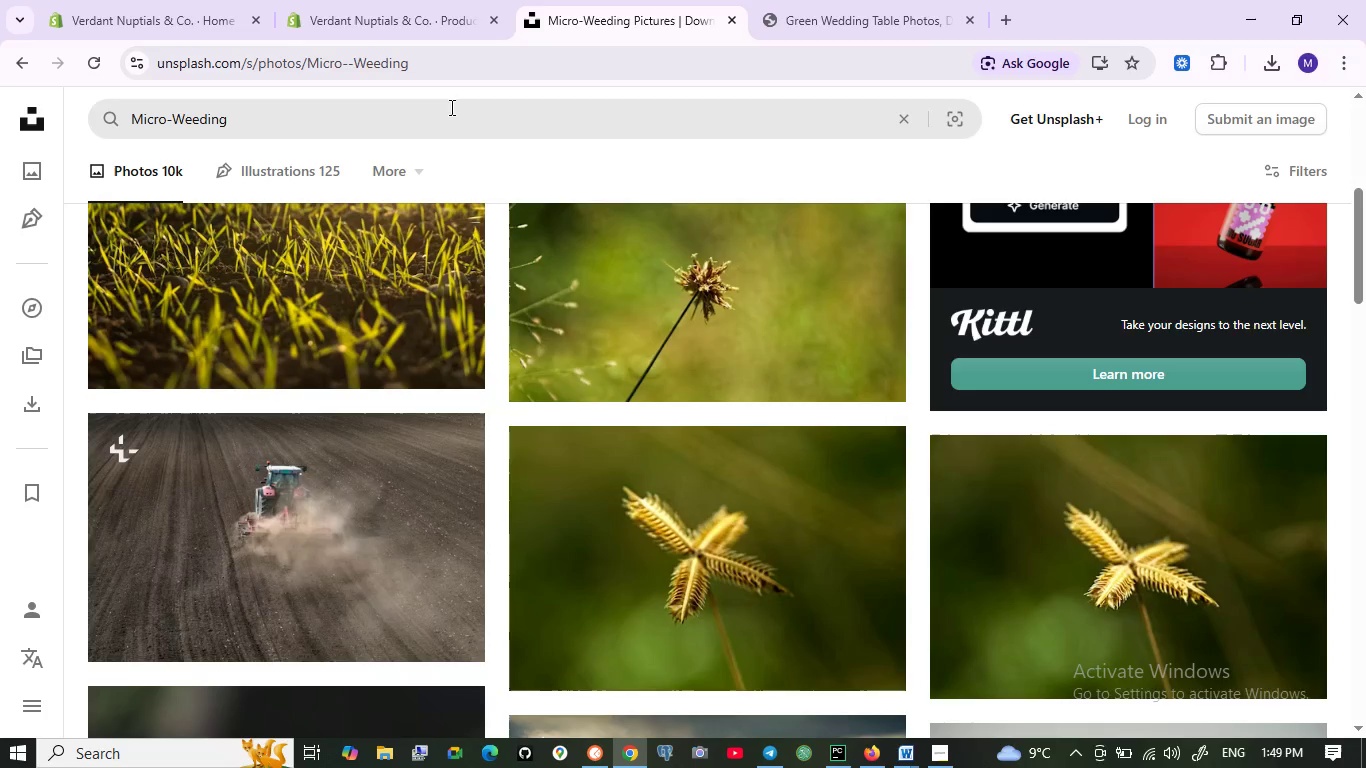 
double_click([450, 107])
 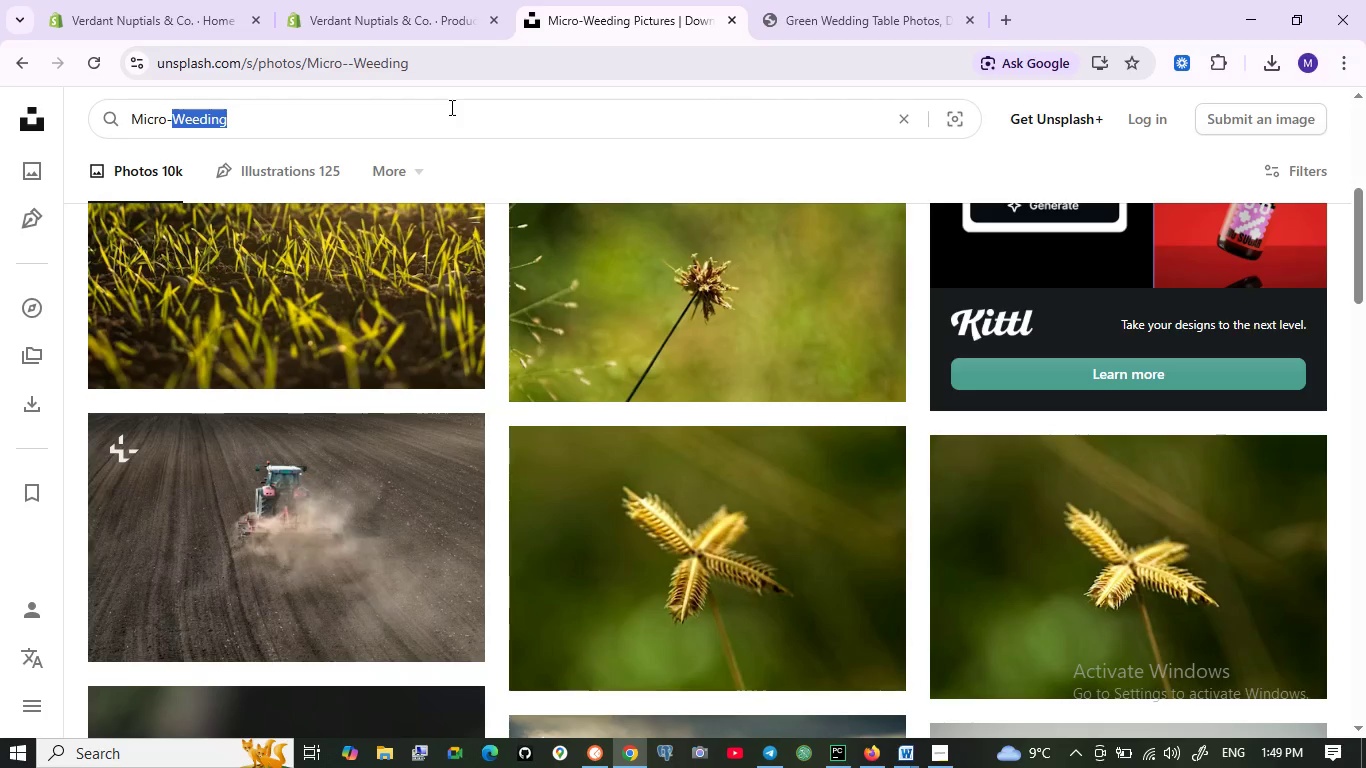 
key(Backspace)
key(Backspace)
key(Backspace)
key(Backspace)
key(Backspace)
key(Backspace)
key(Backspace)
type(modern weedi)
key(Backspace)
key(Backspace)
key(Backspace)
type(dding tabke)
key(Backspace)
key(Backspace)
type(le)
 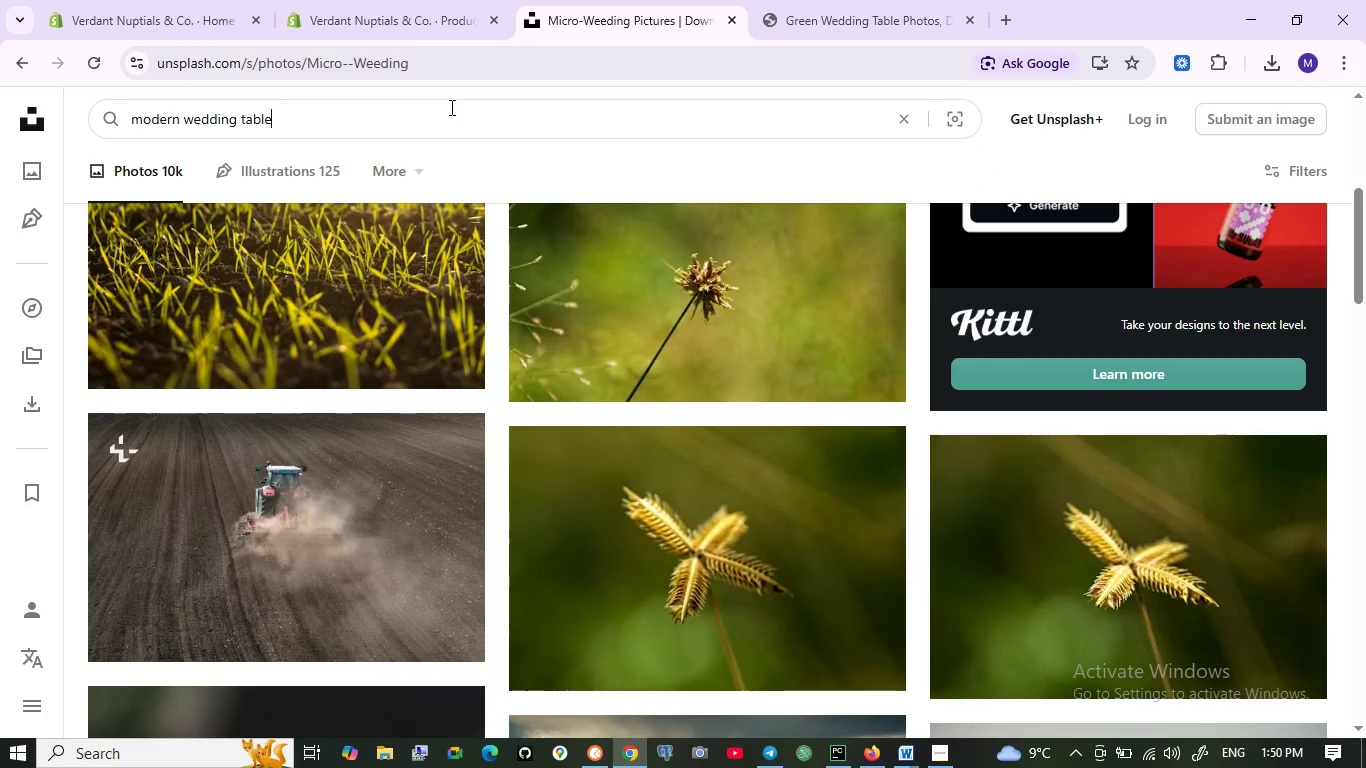 
key(Enter)
 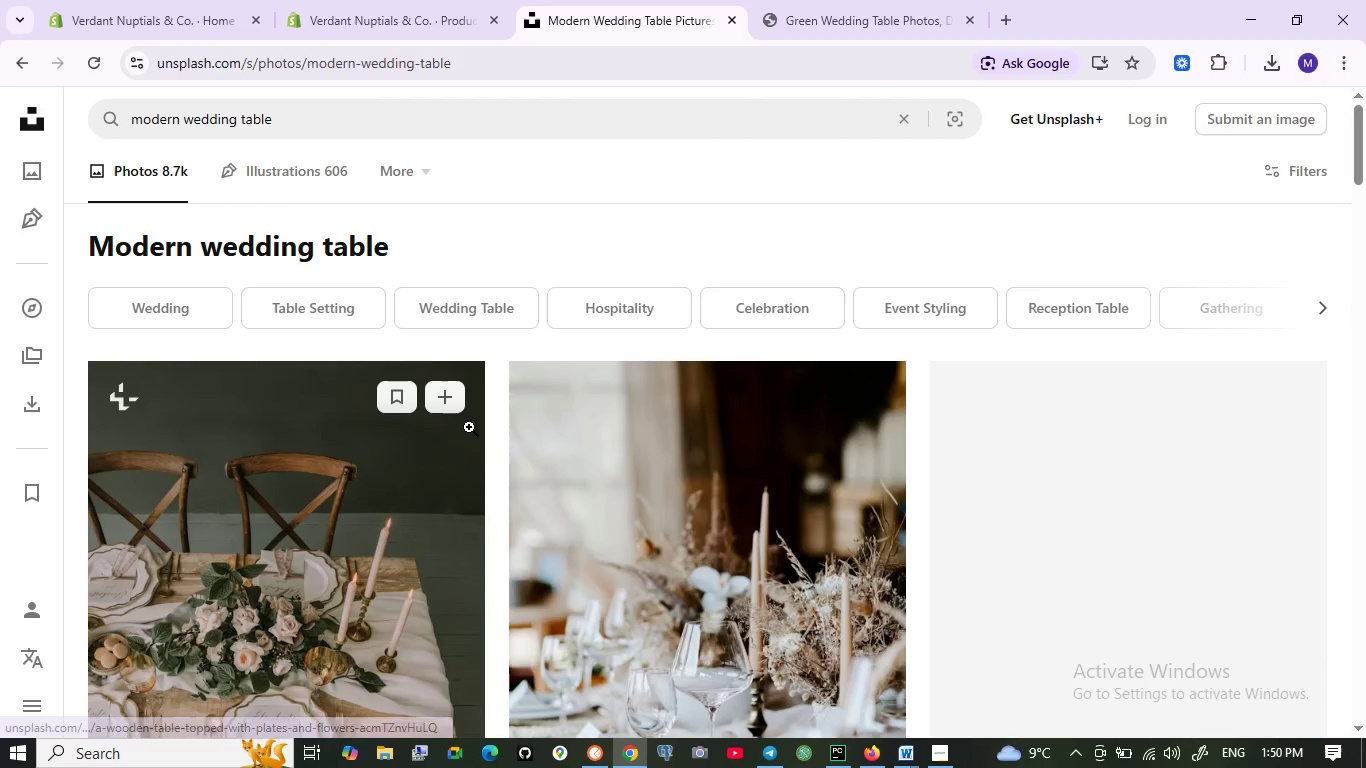 
scroll: coordinate [486, 585], scroll_direction: down, amount: 3.0
 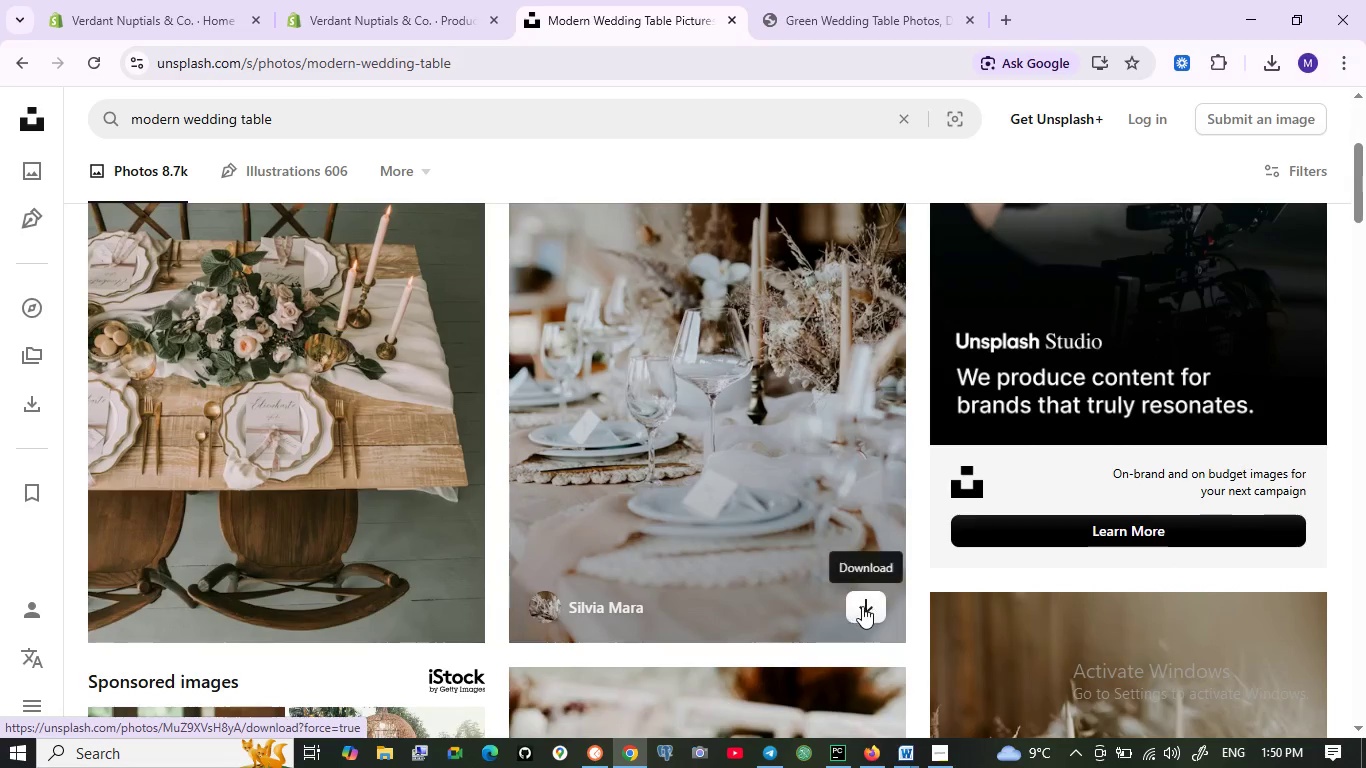 
left_click([866, 611])
 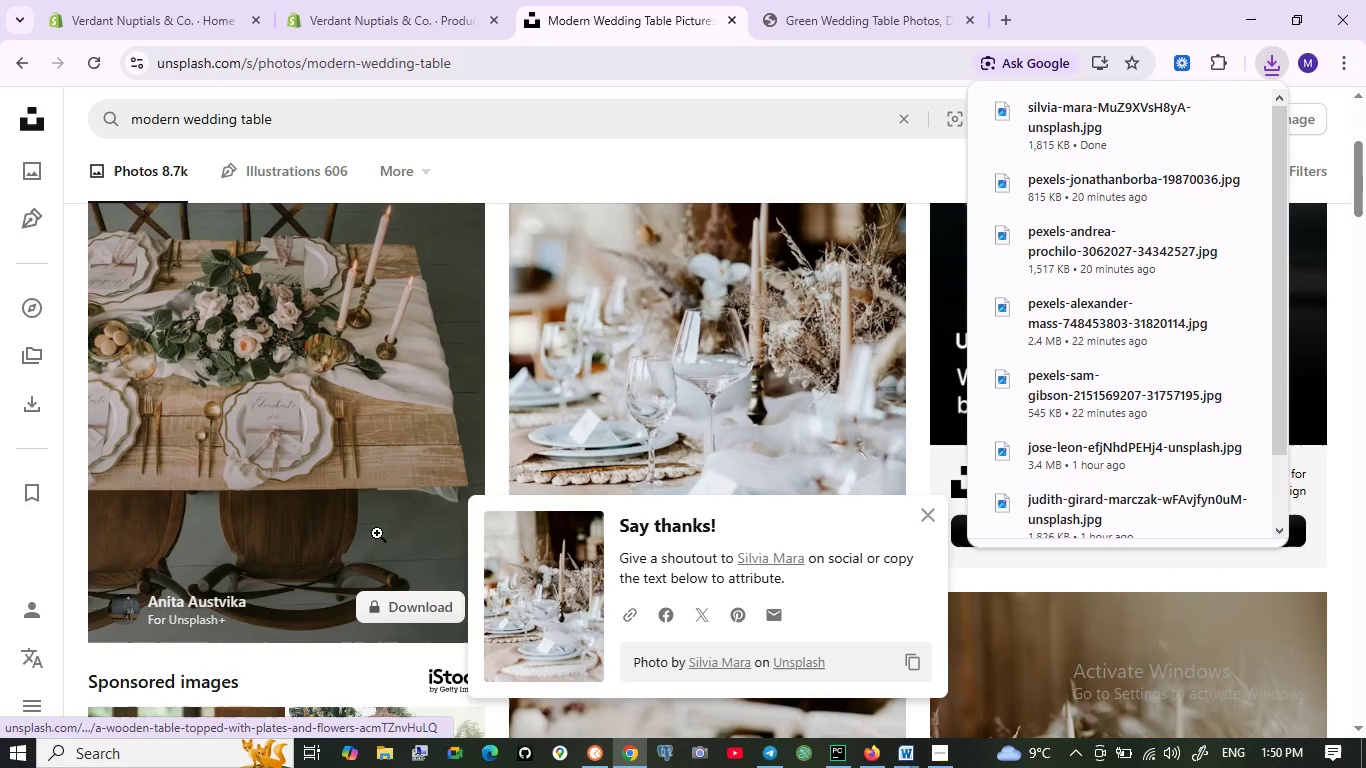 
scroll: coordinate [515, 426], scroll_direction: down, amount: 4.0
 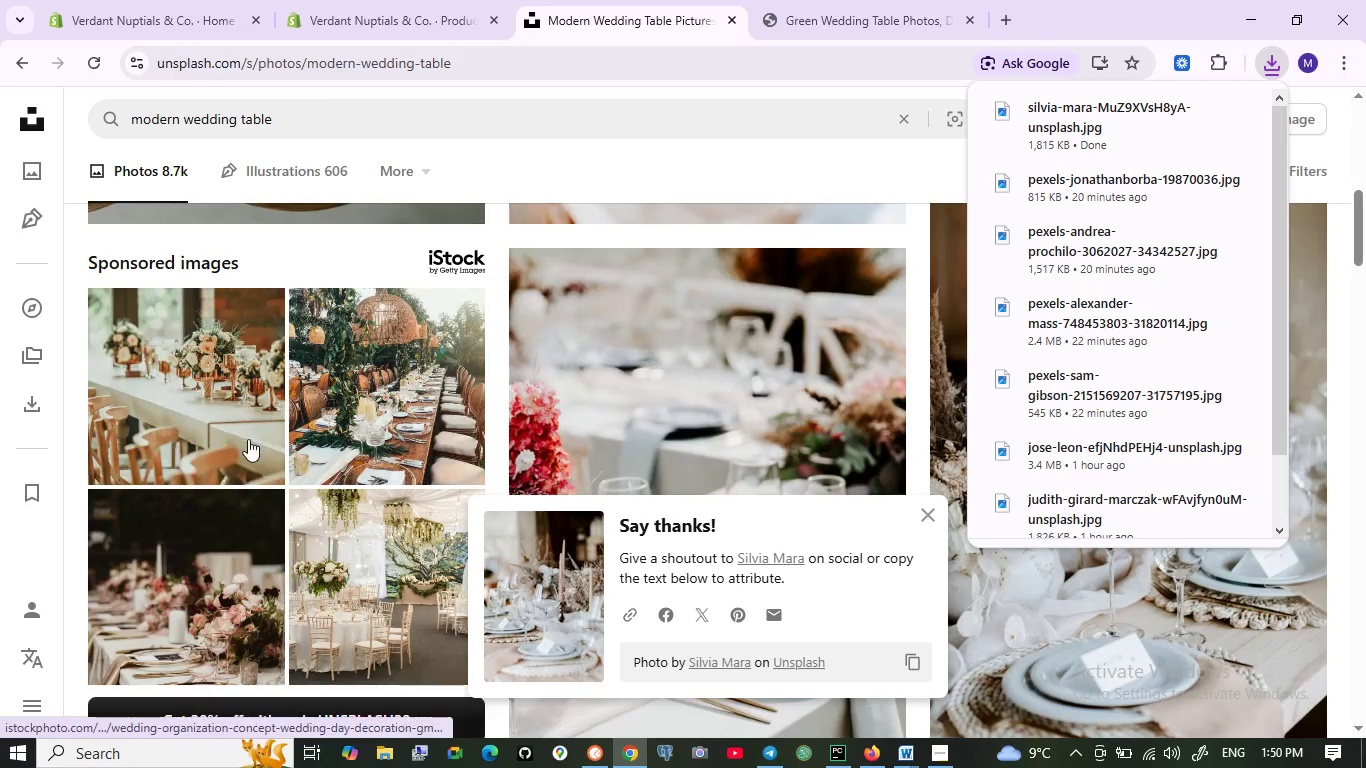 
mouse_move([209, 415])
 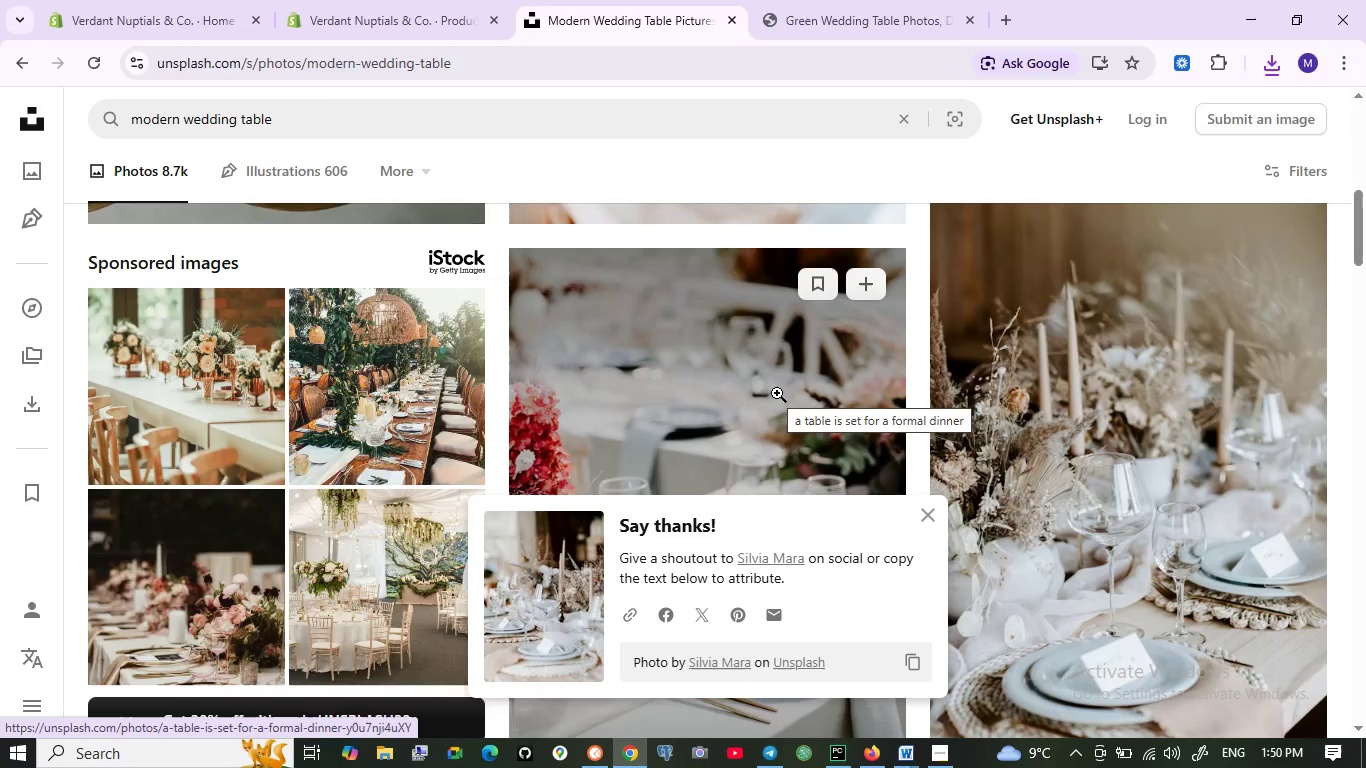 
left_click([918, 513])
 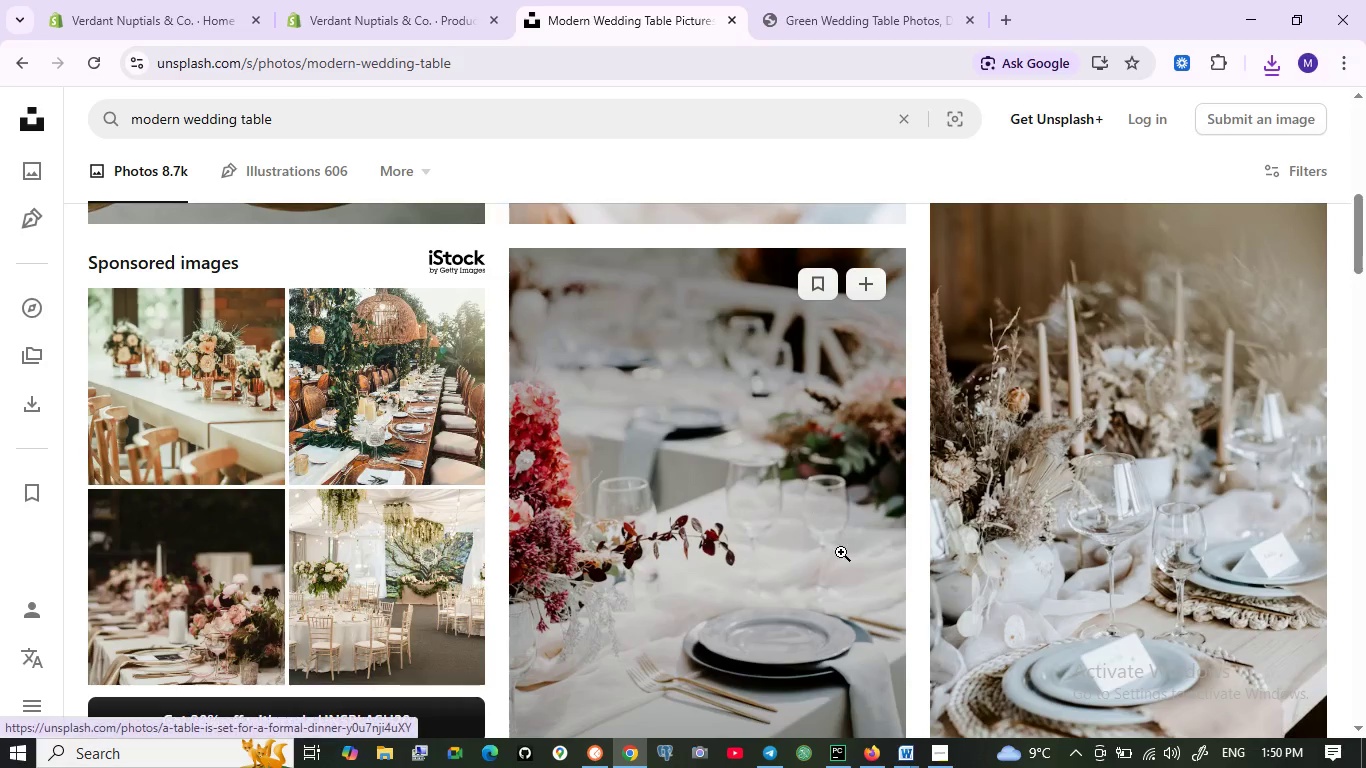 
scroll: coordinate [841, 552], scroll_direction: down, amount: 2.0
 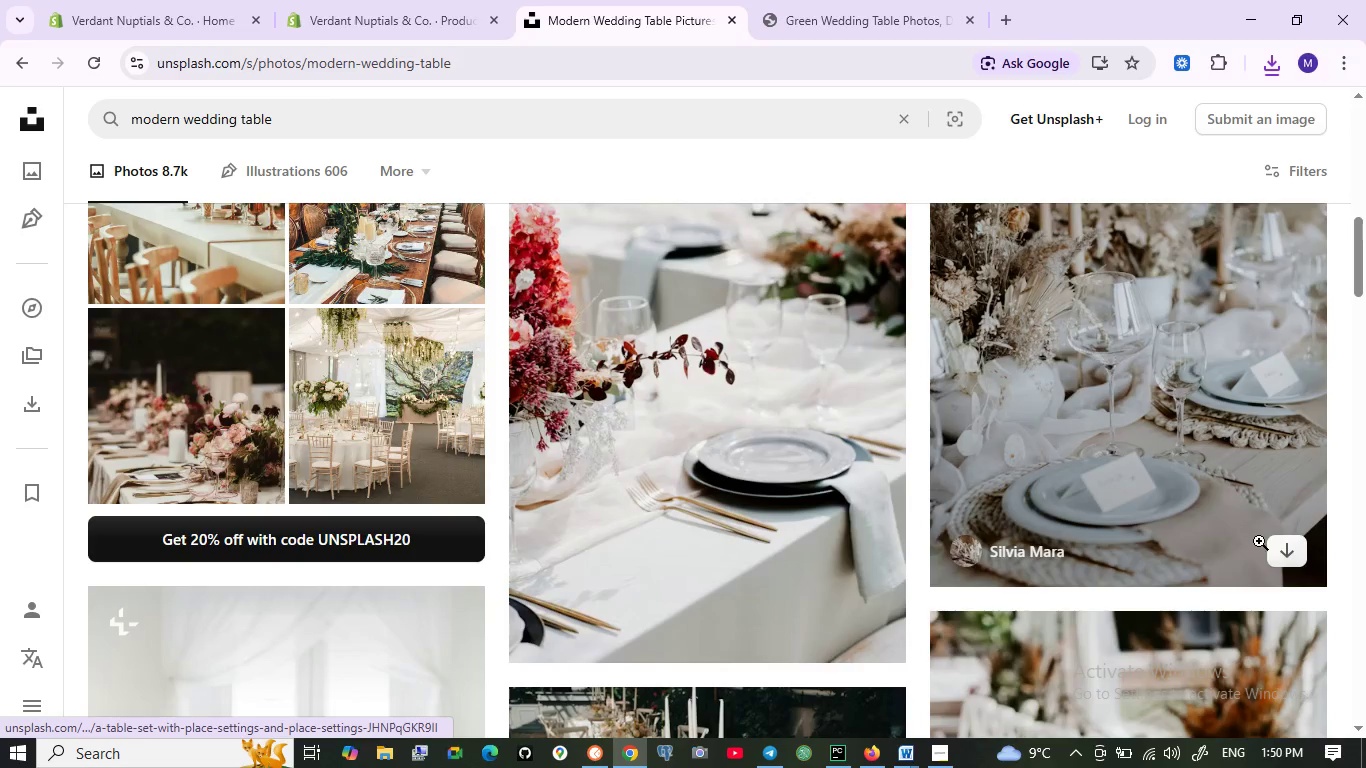 
left_click([1282, 550])
 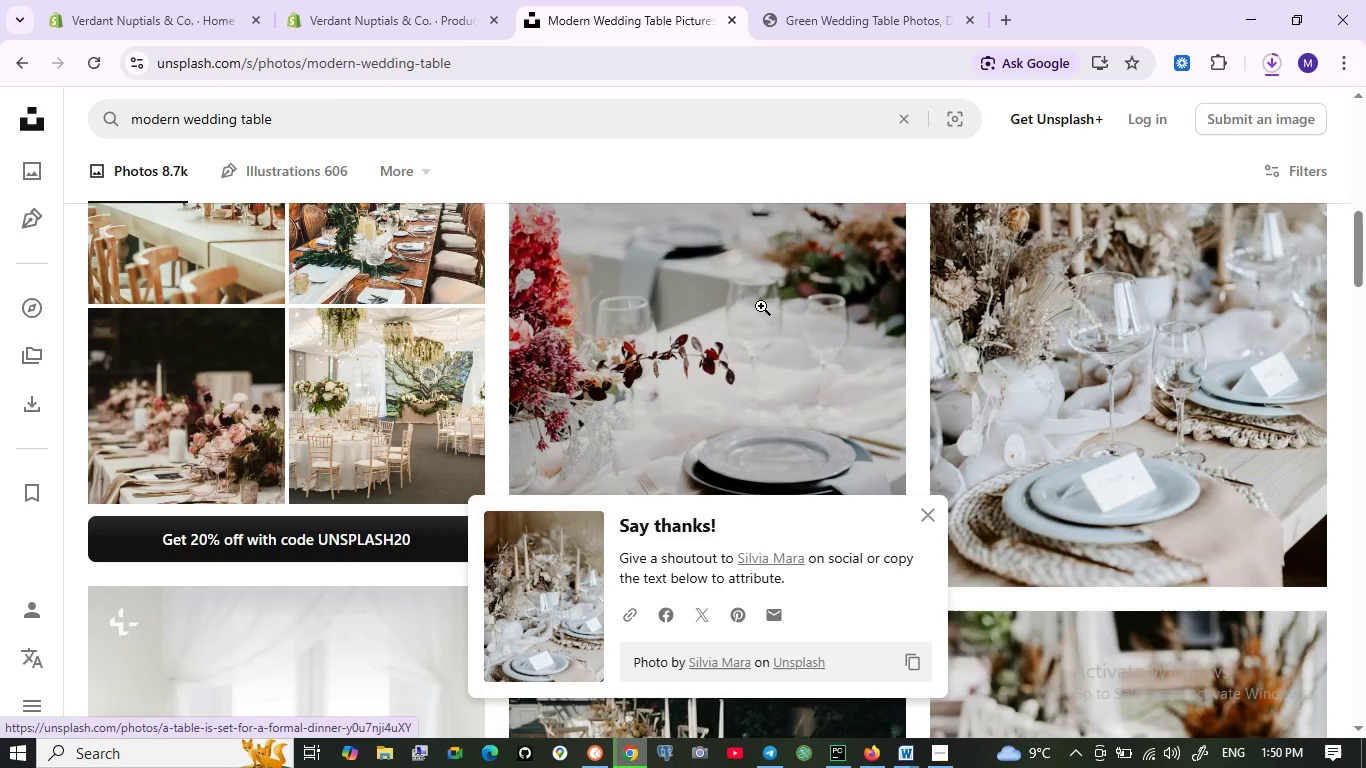 
left_click([421, 2])
 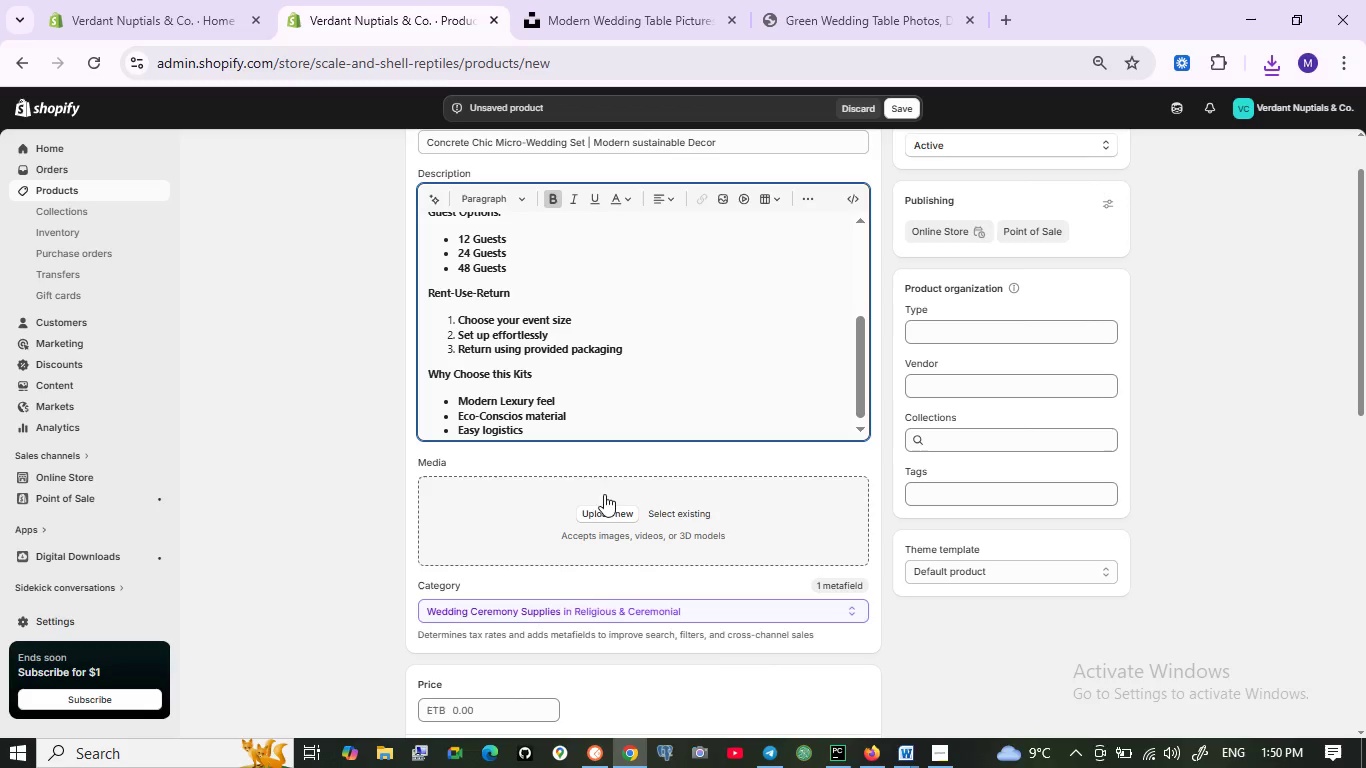 
left_click([604, 514])
 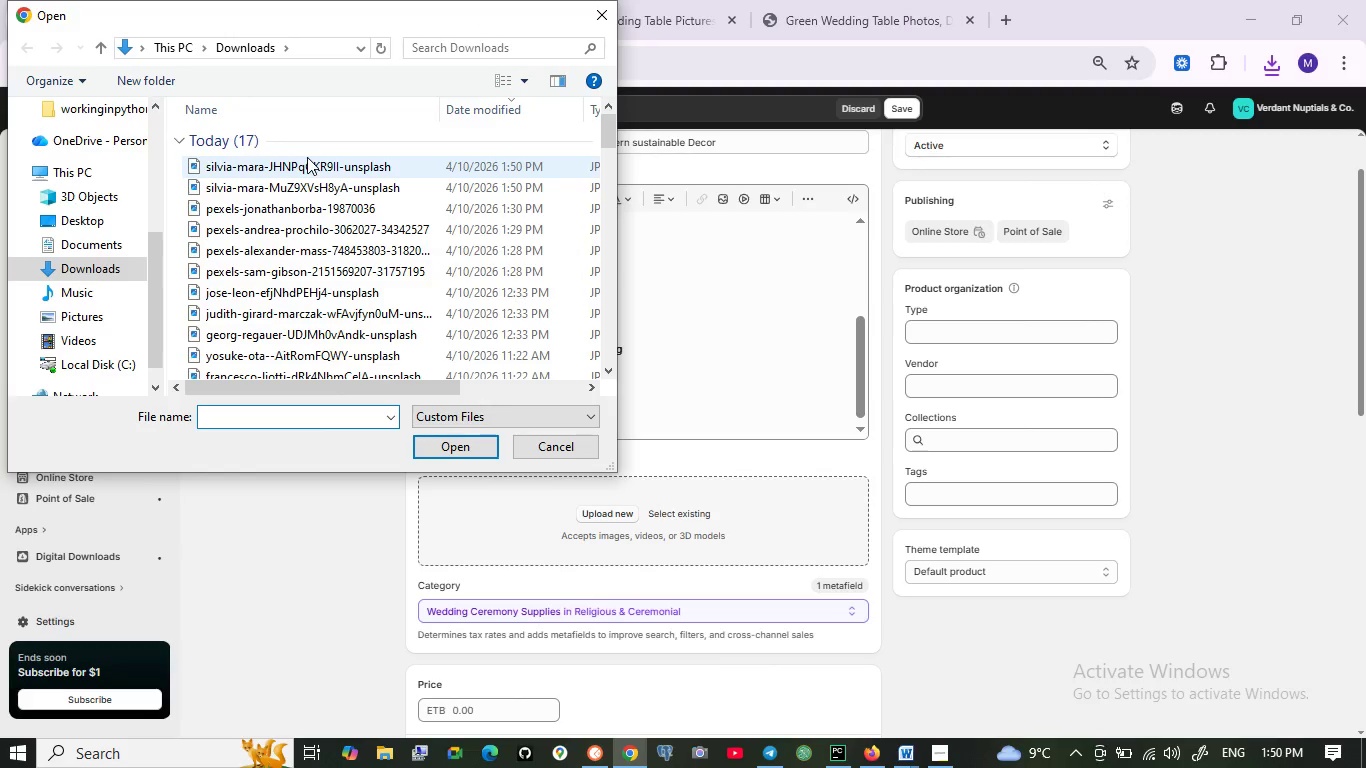 
left_click([307, 167])
 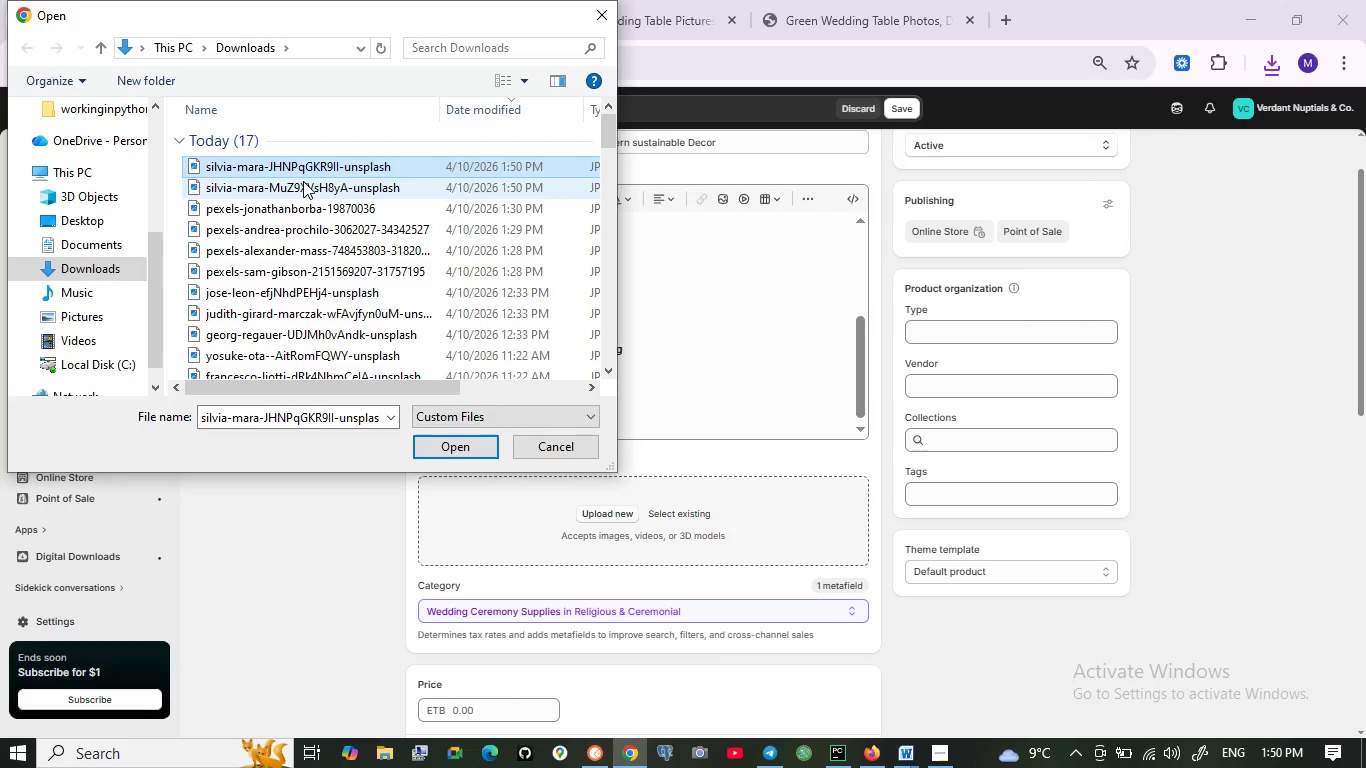 
left_click([382, 271])
 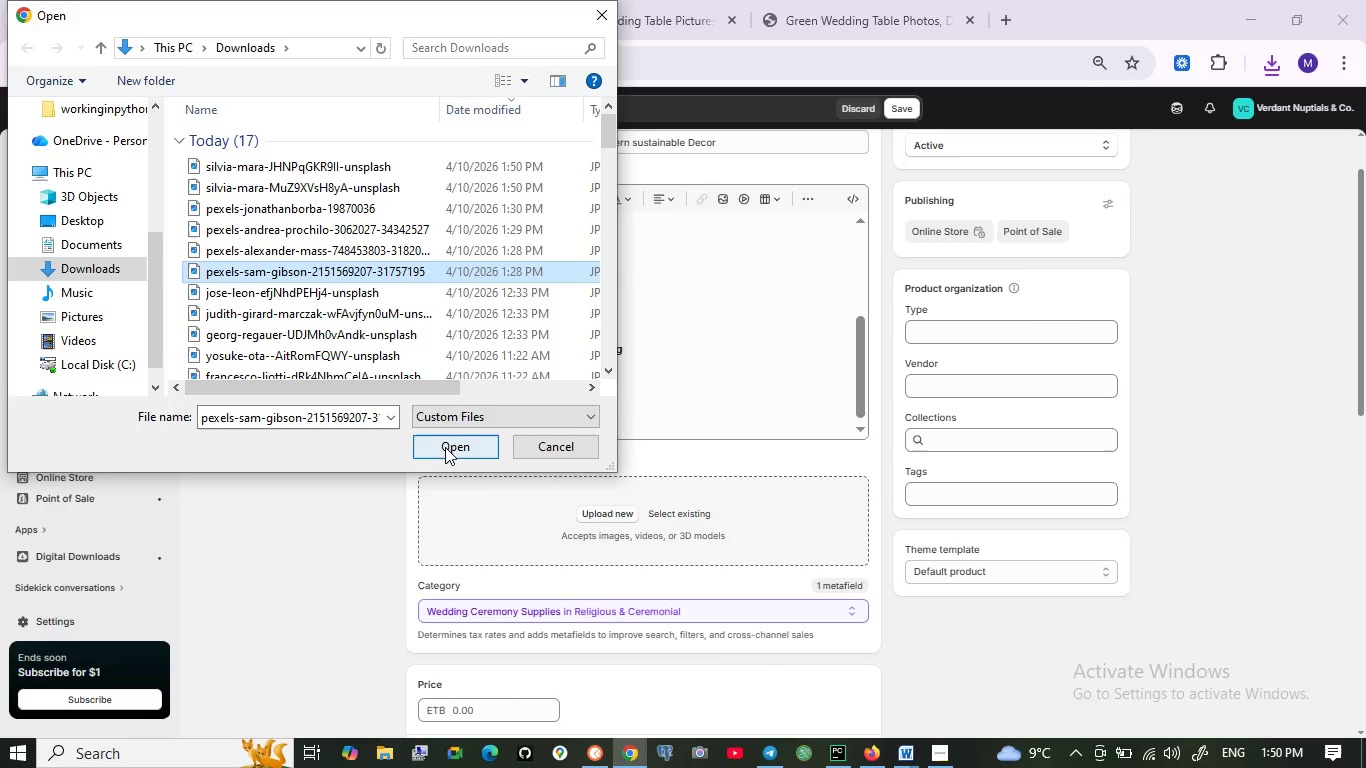 
left_click([445, 447])
 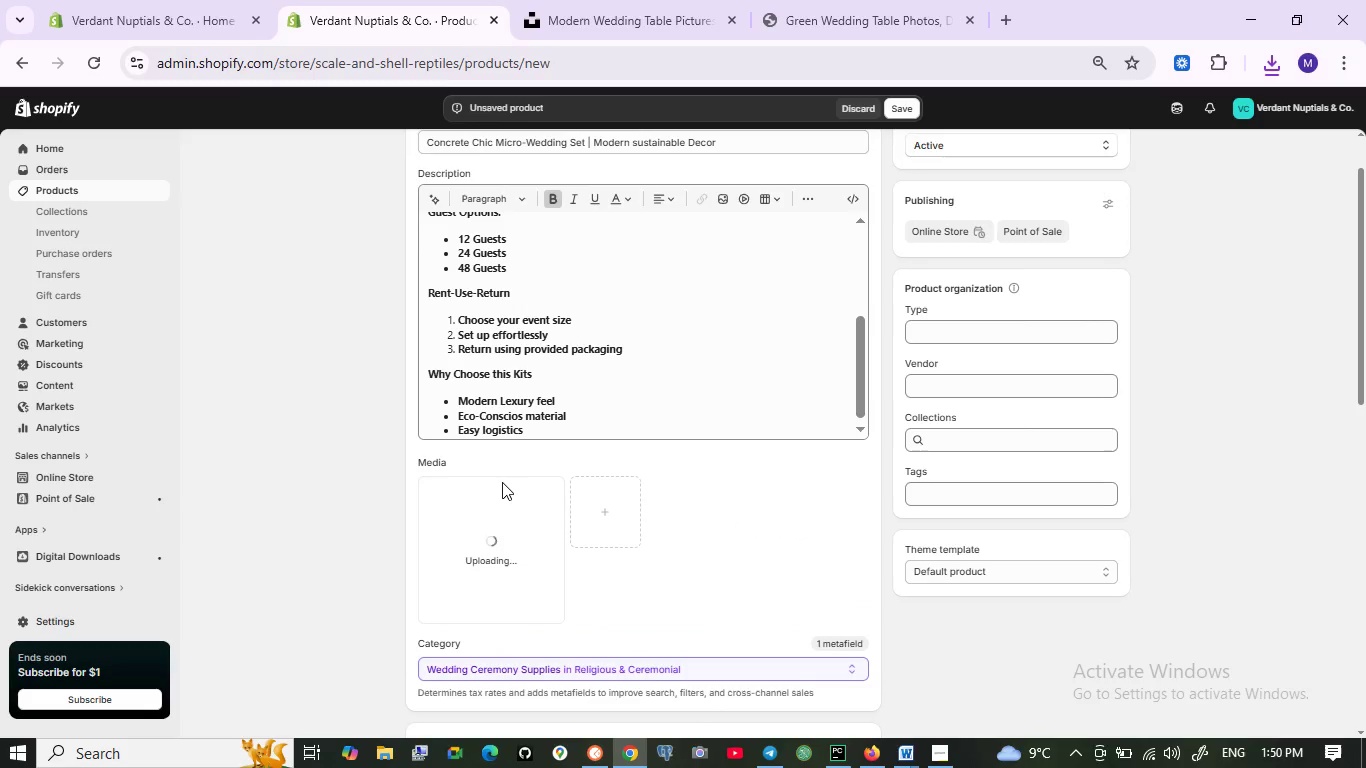 
scroll: coordinate [639, 563], scroll_direction: down, amount: 2.0
 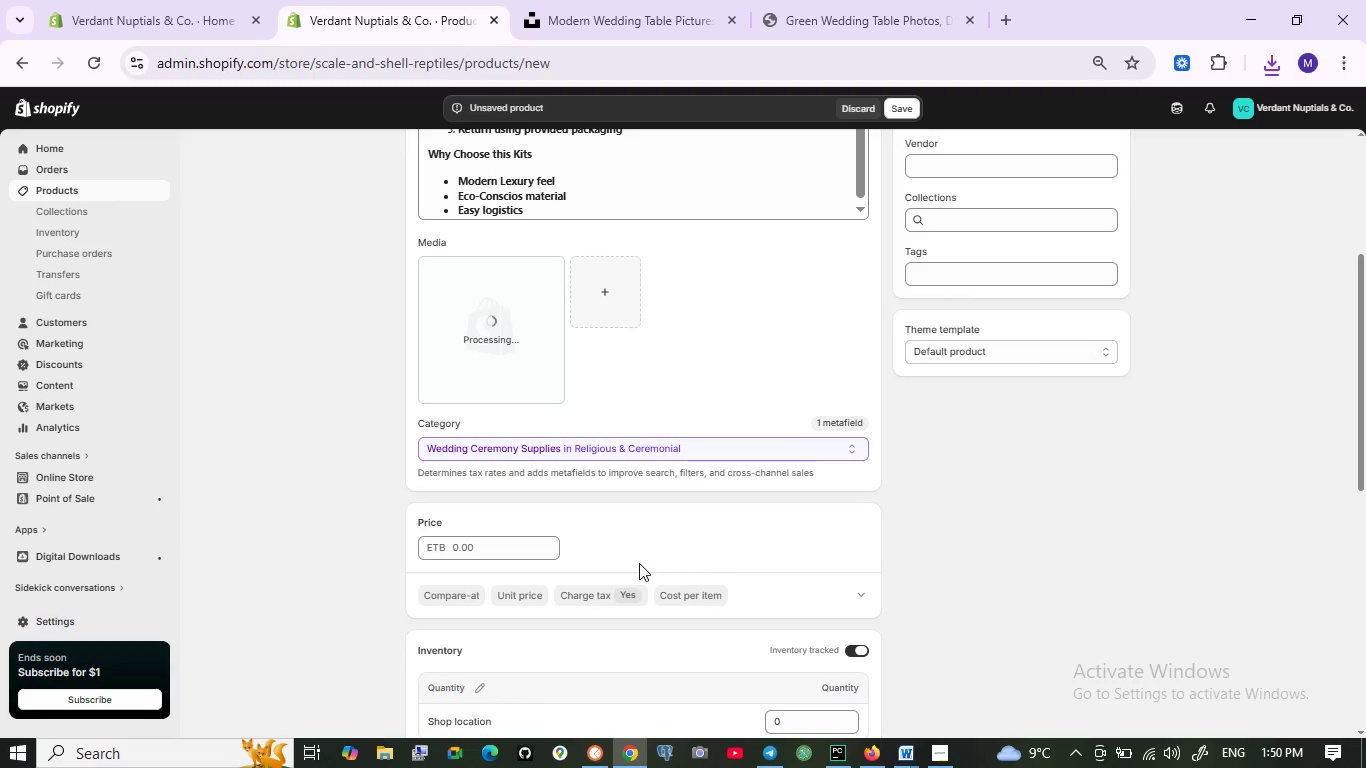 
wait(8.18)
 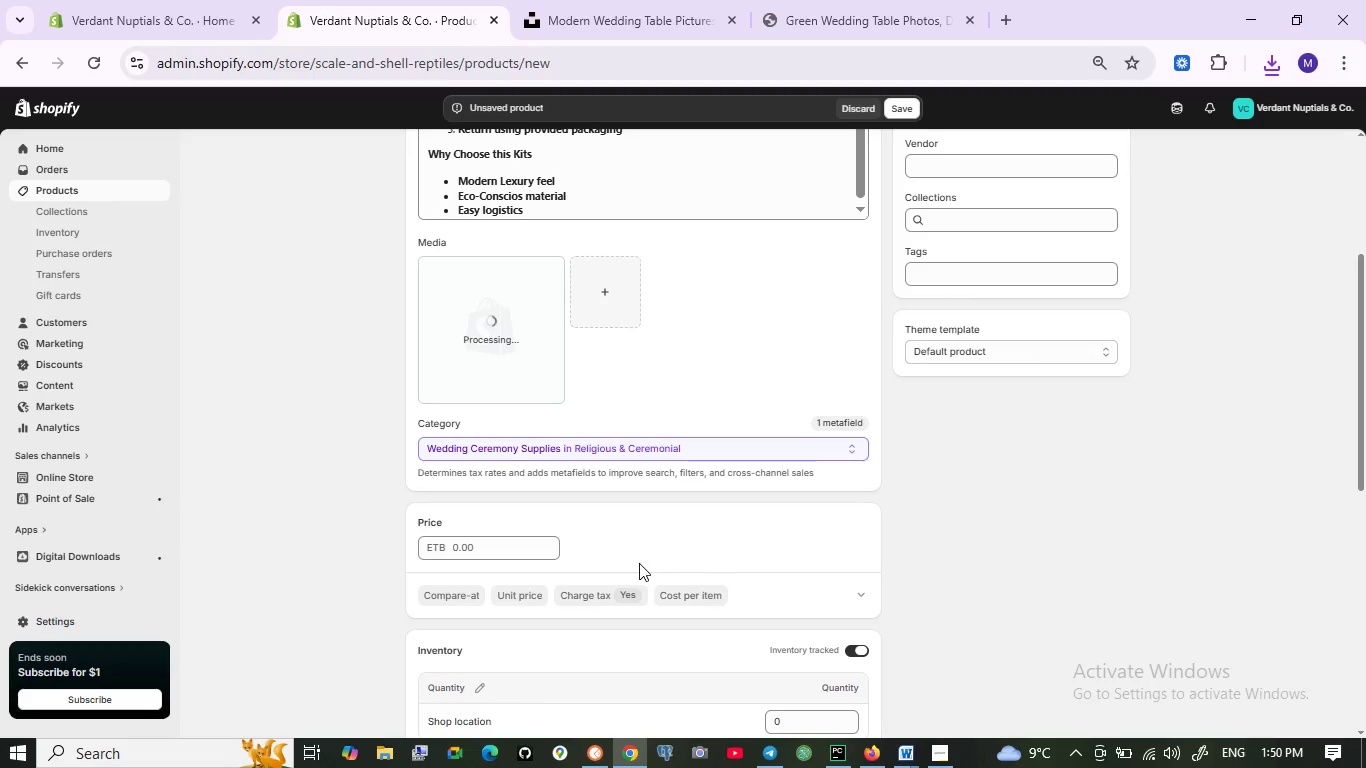 
double_click([601, 274])
 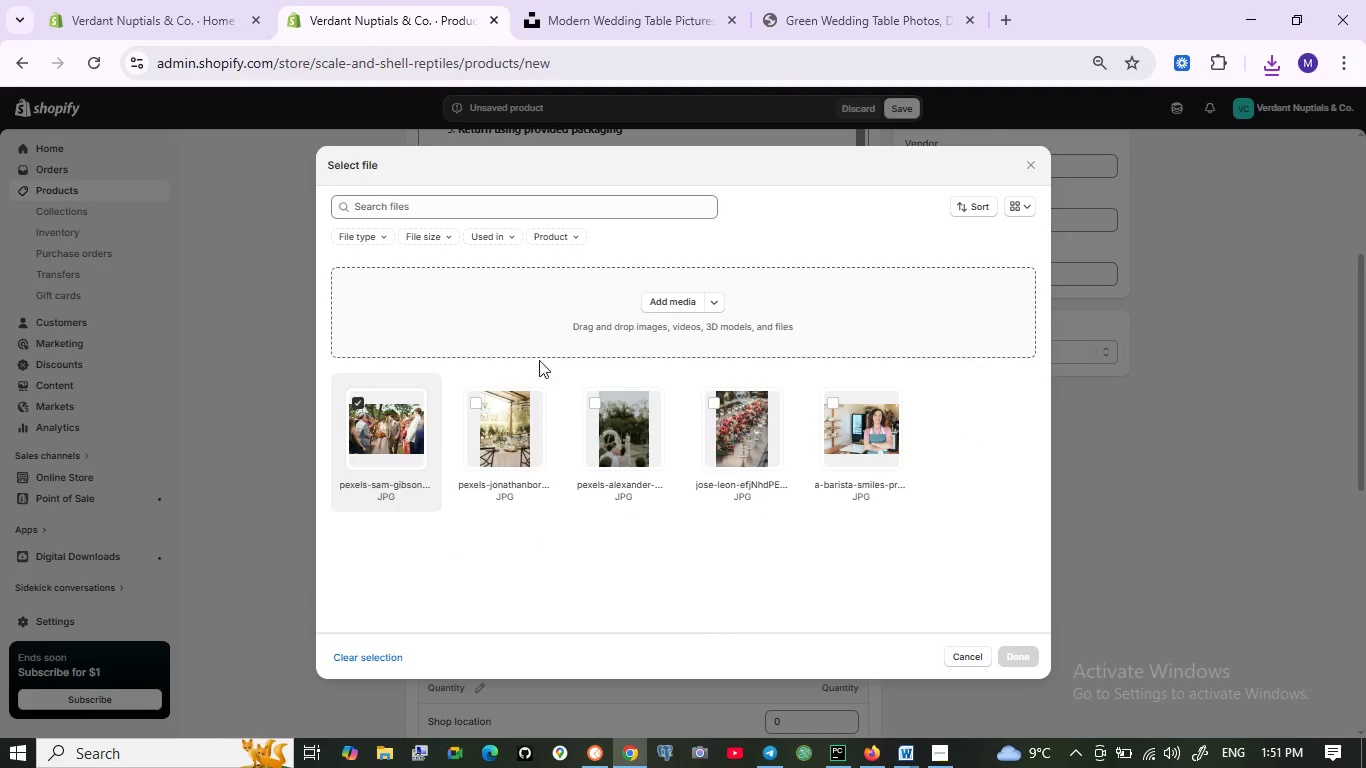 
wait(5.75)
 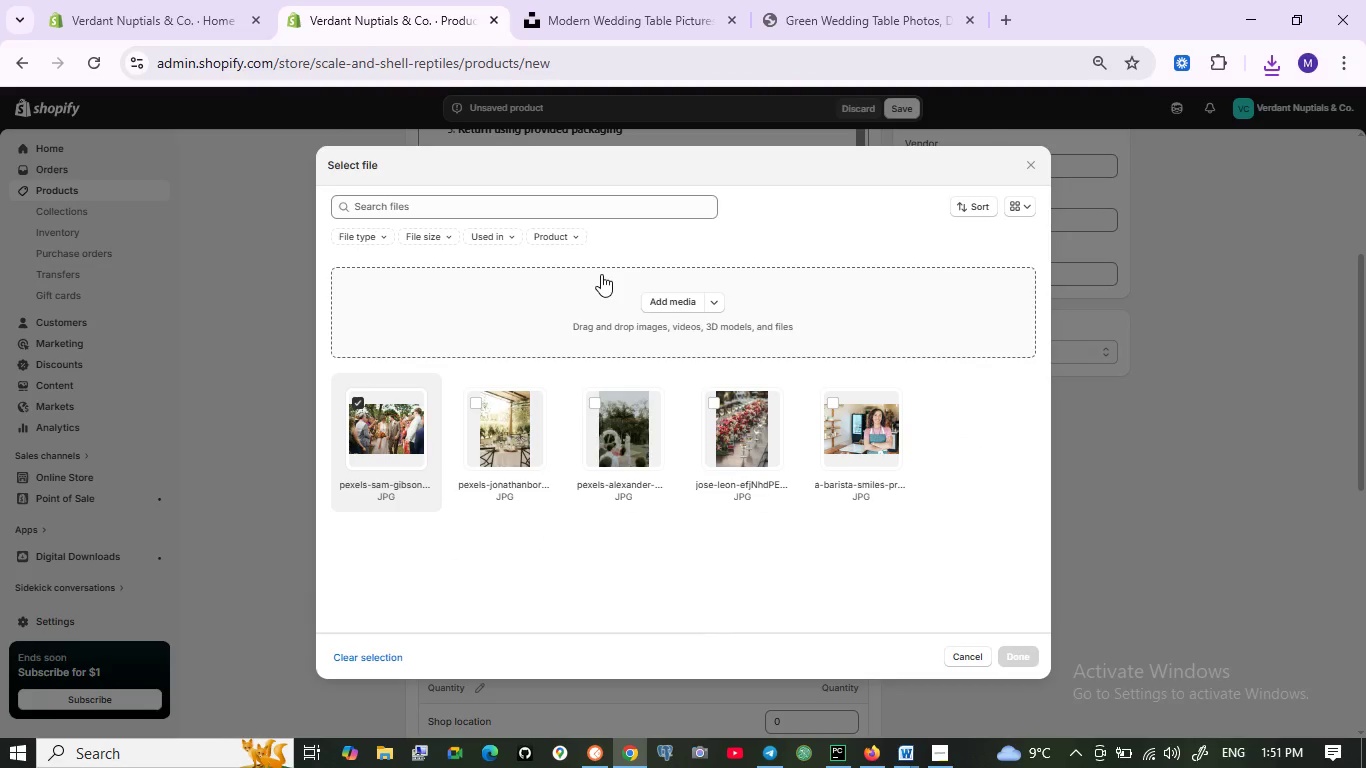 
left_click([422, 484])
 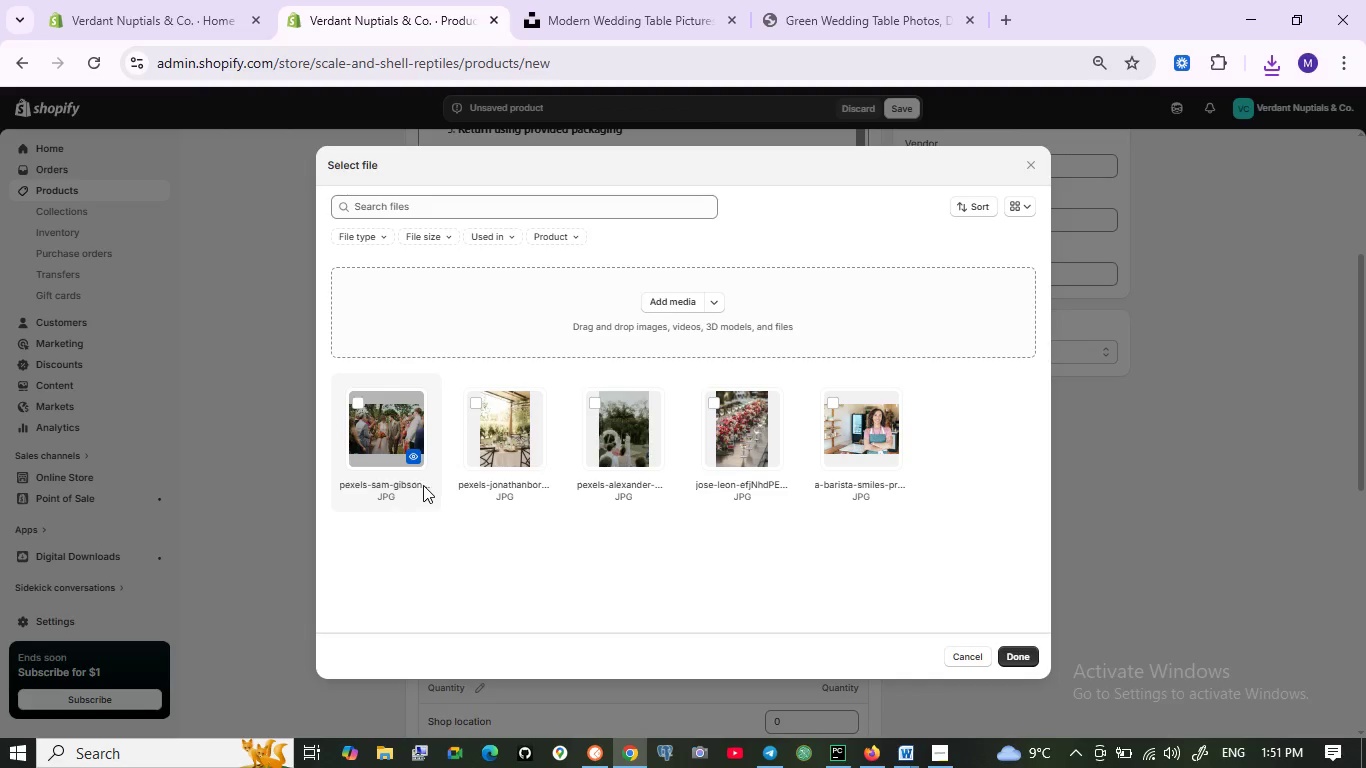 
double_click([423, 485])
 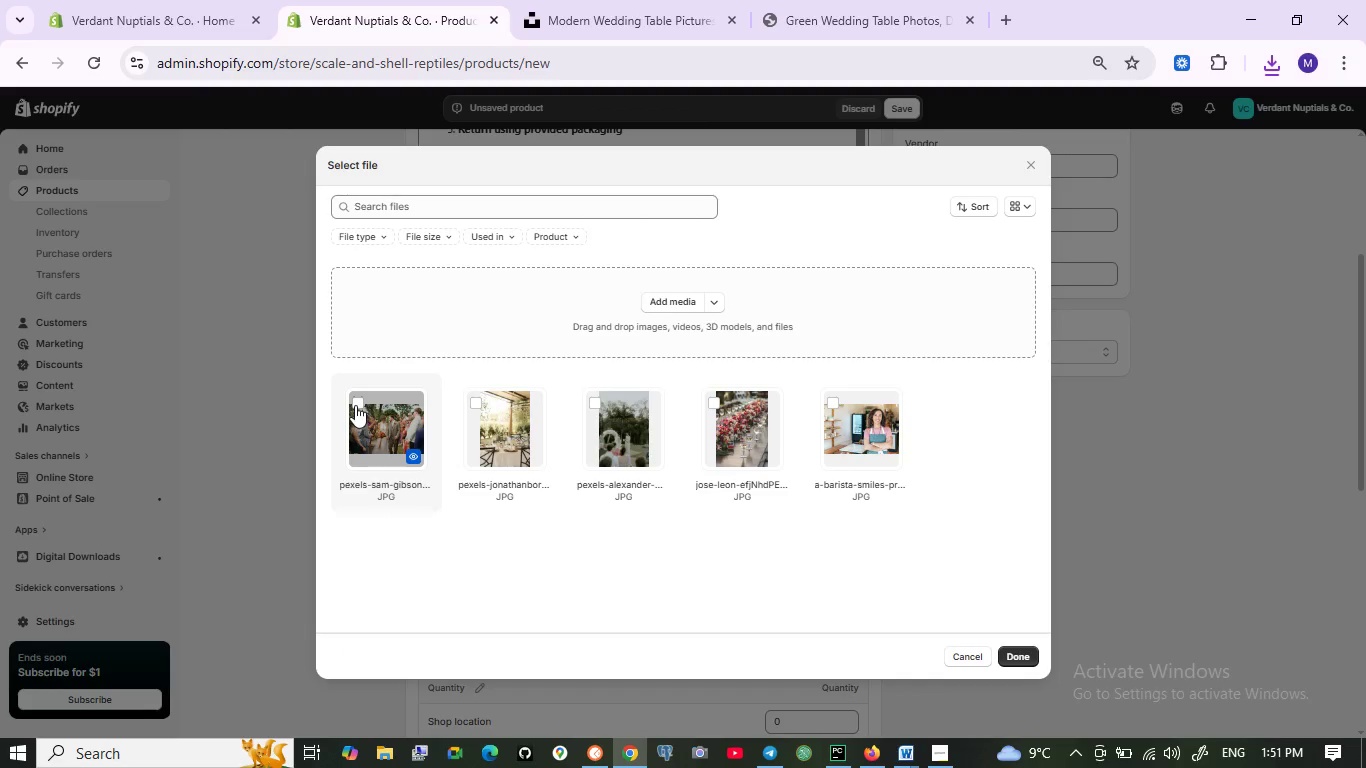 
left_click([357, 404])
 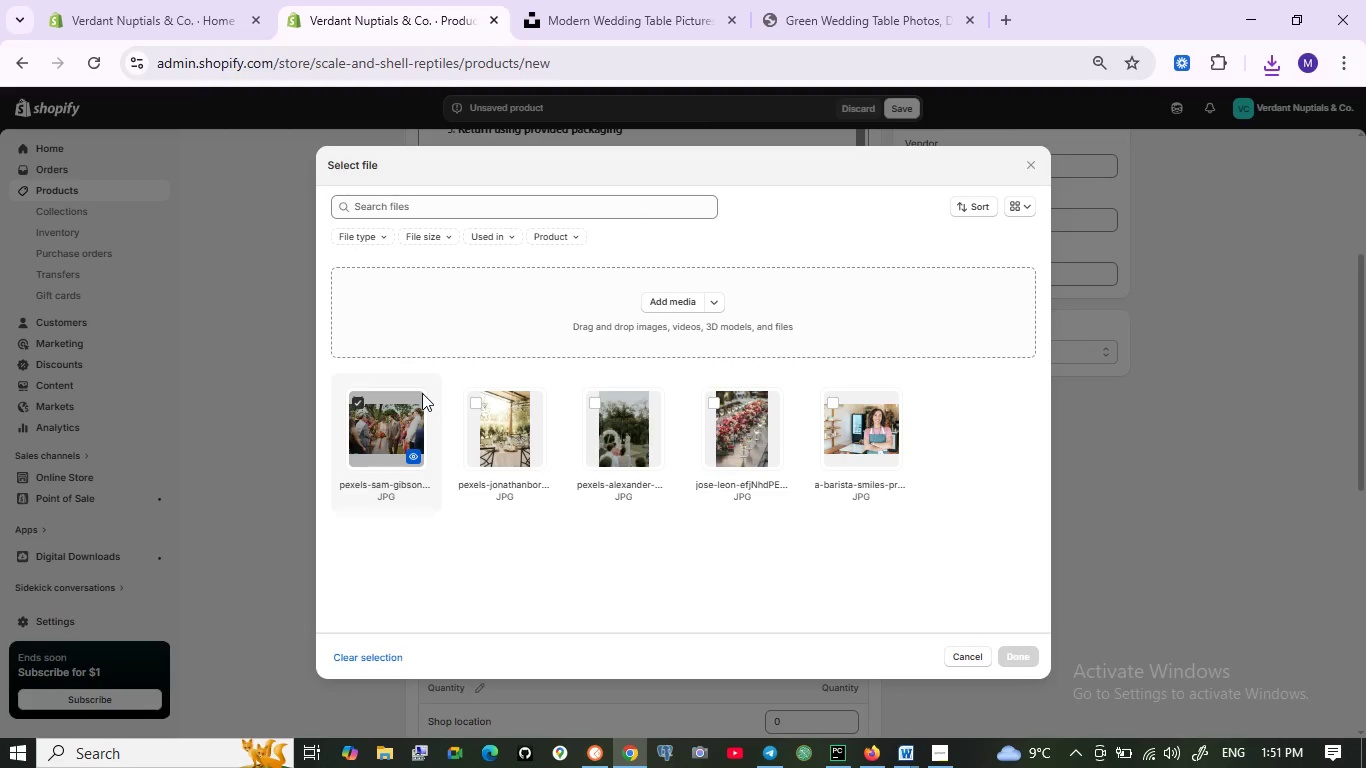 
wait(8.45)
 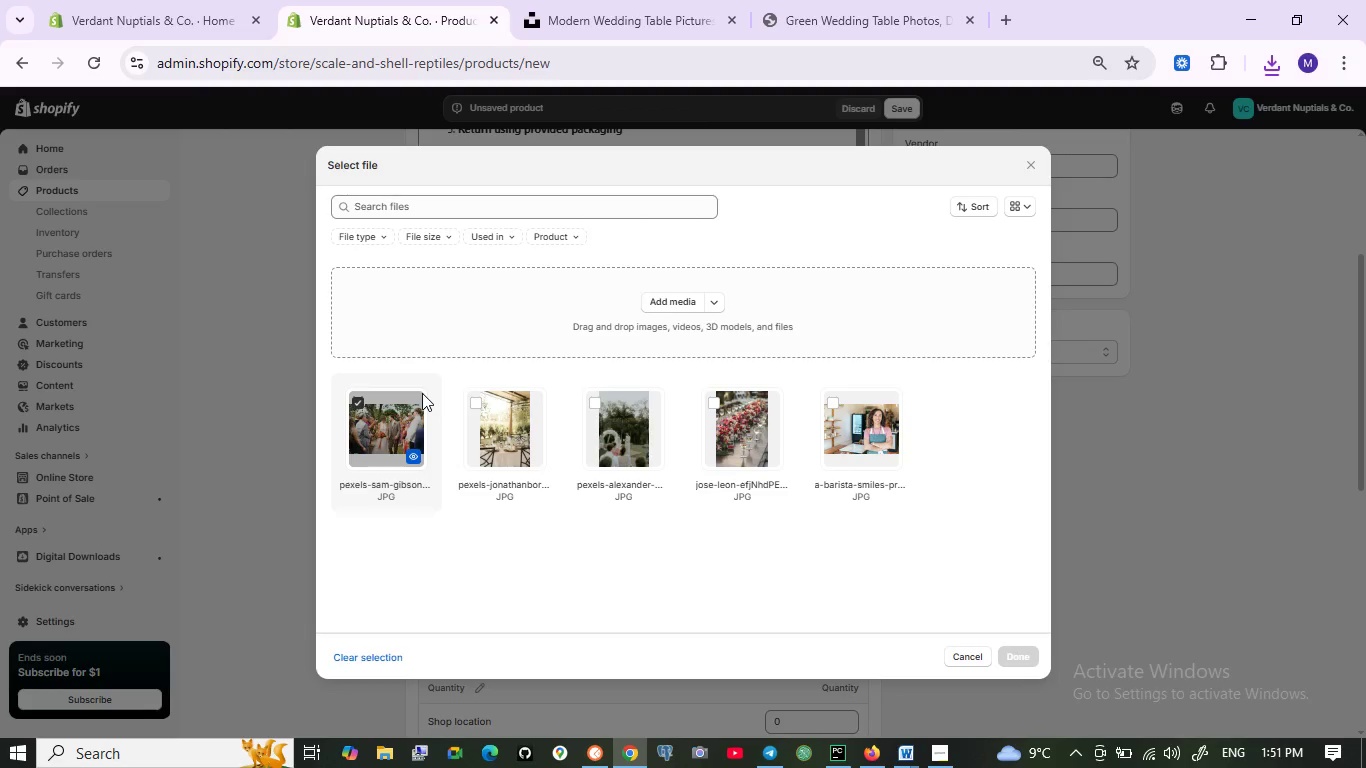 
left_click([1027, 171])
 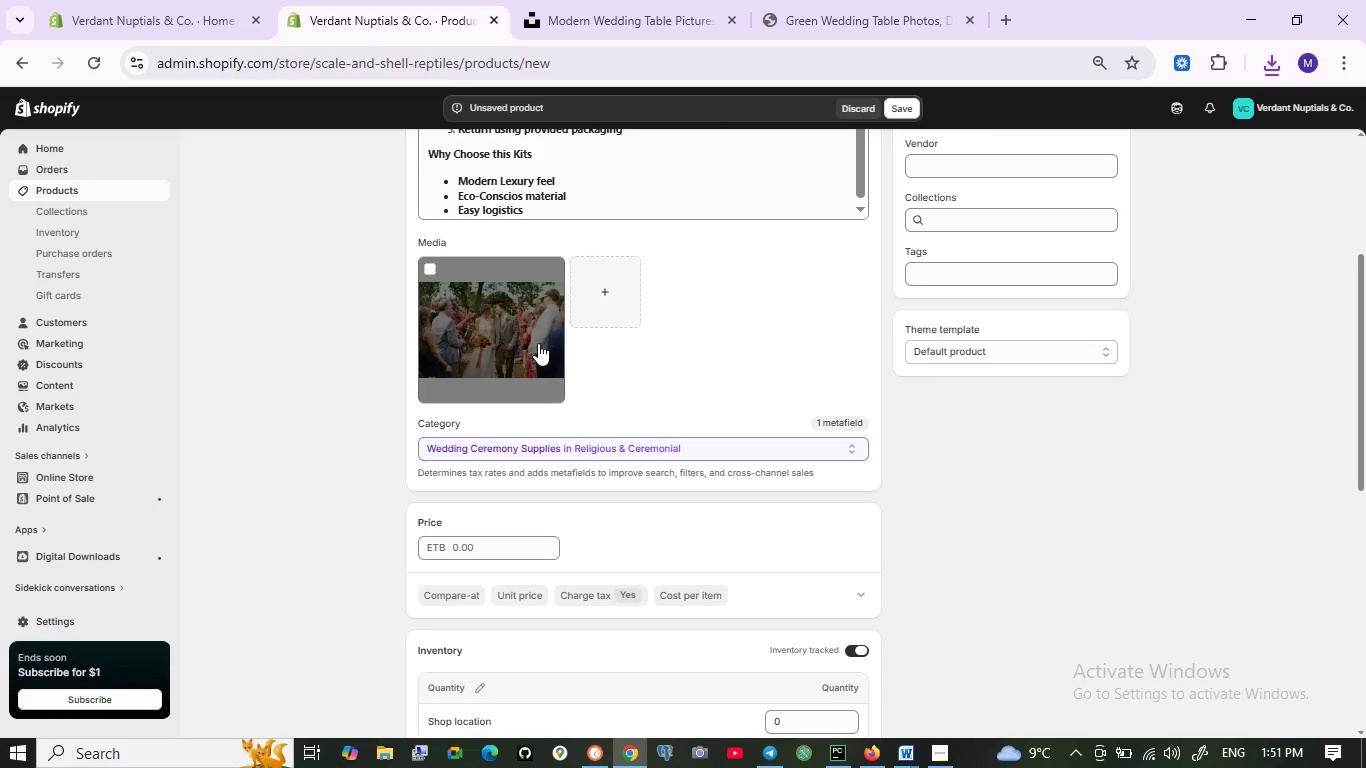 
wait(6.5)
 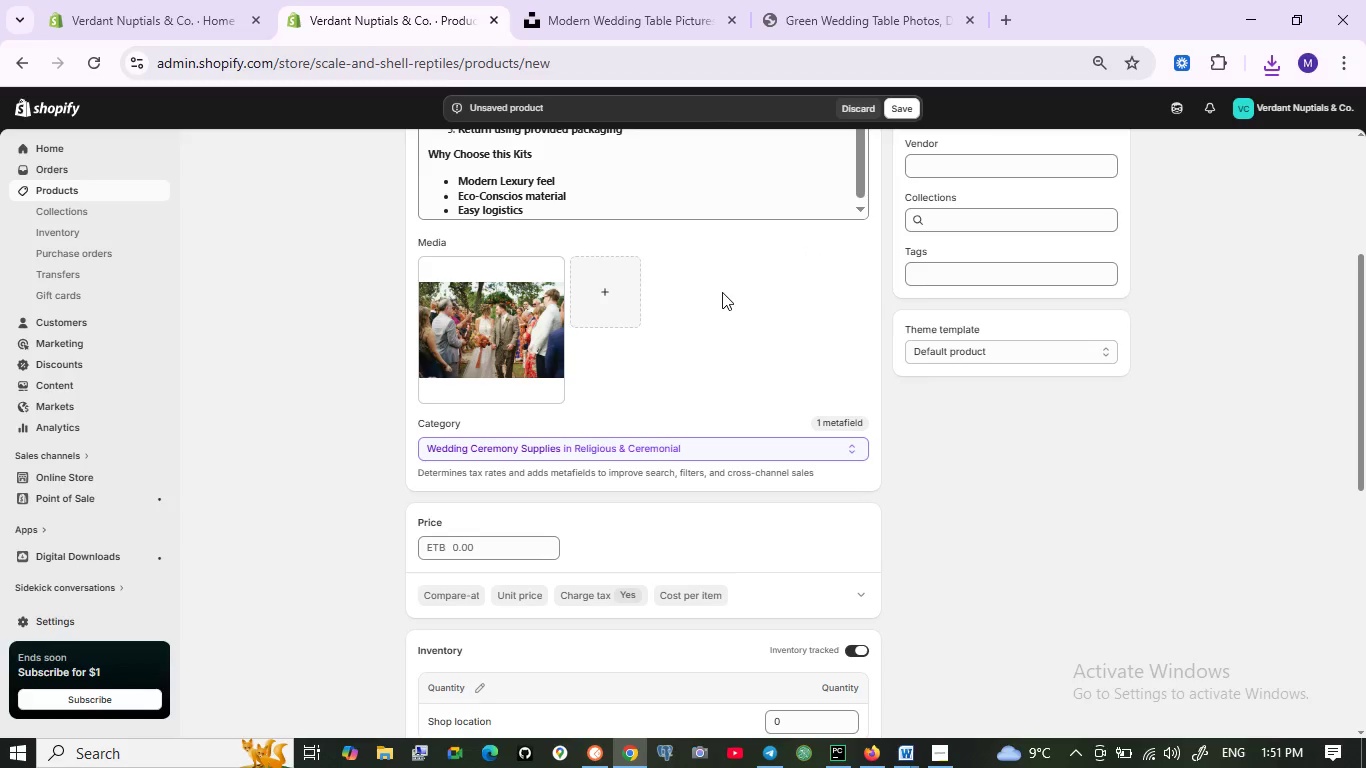 
left_click([498, 334])
 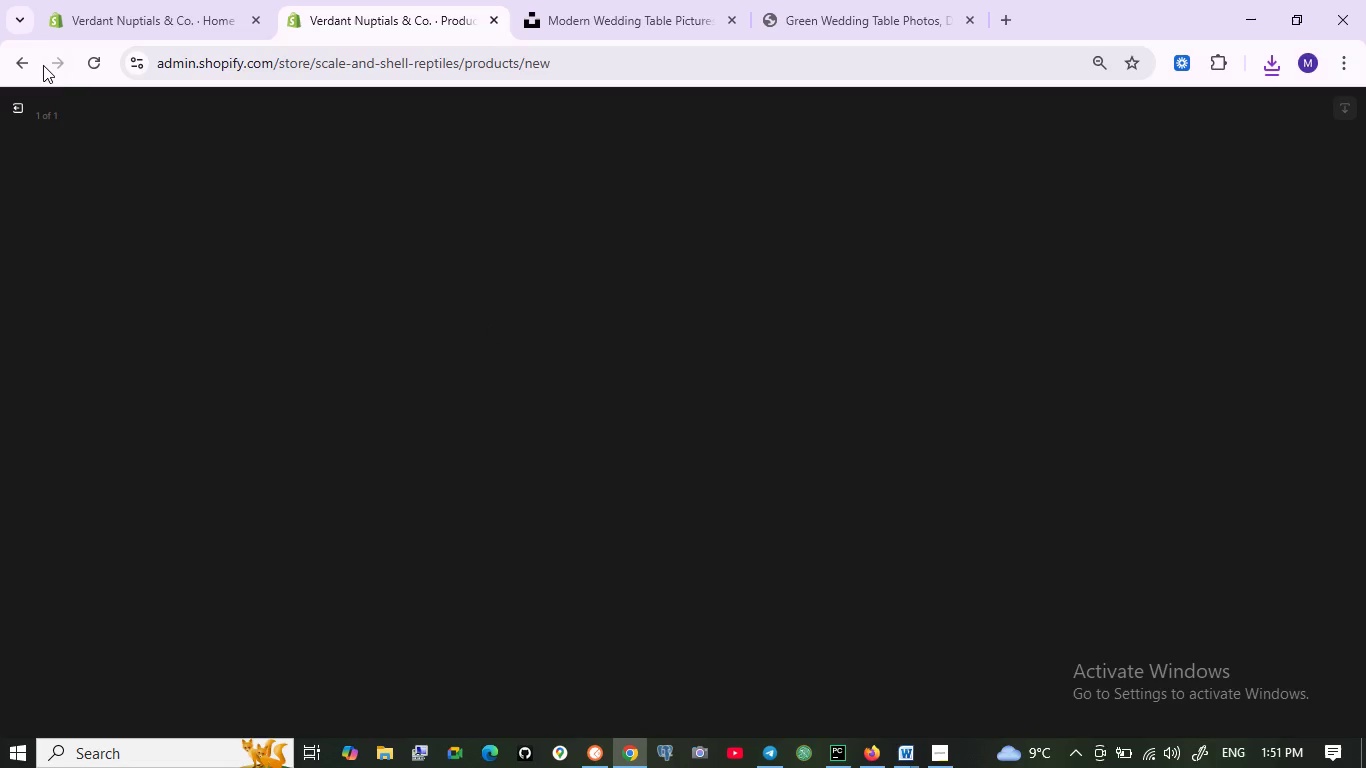 
left_click([31, 58])
 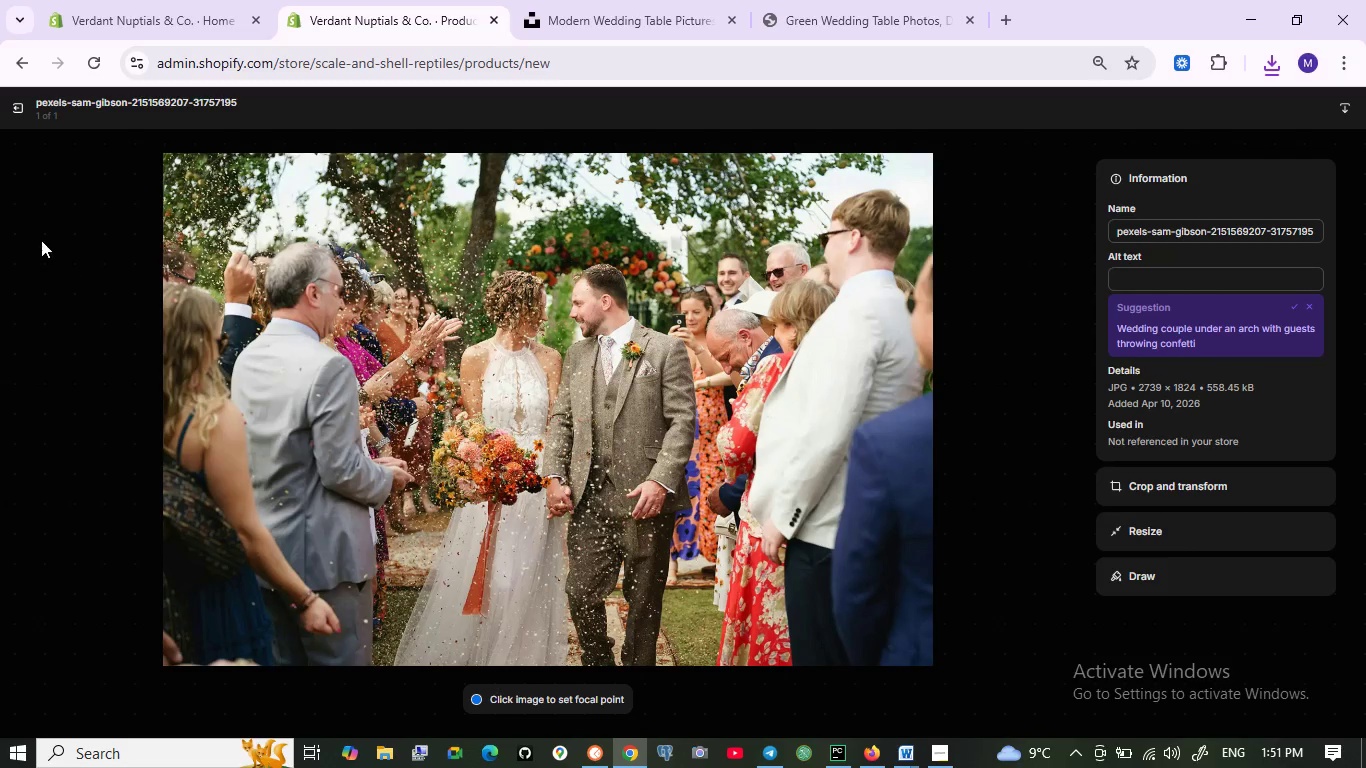 
wait(6.2)
 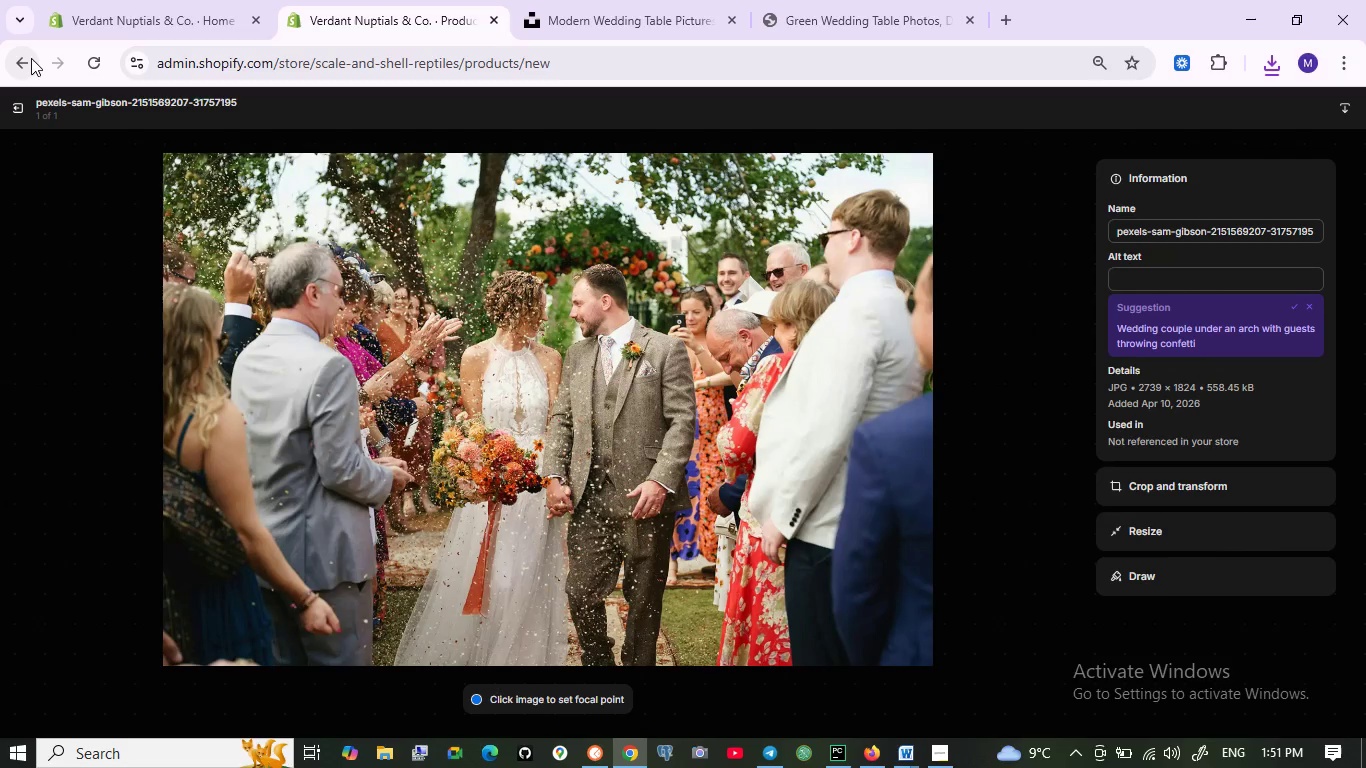 
left_click([12, 106])
 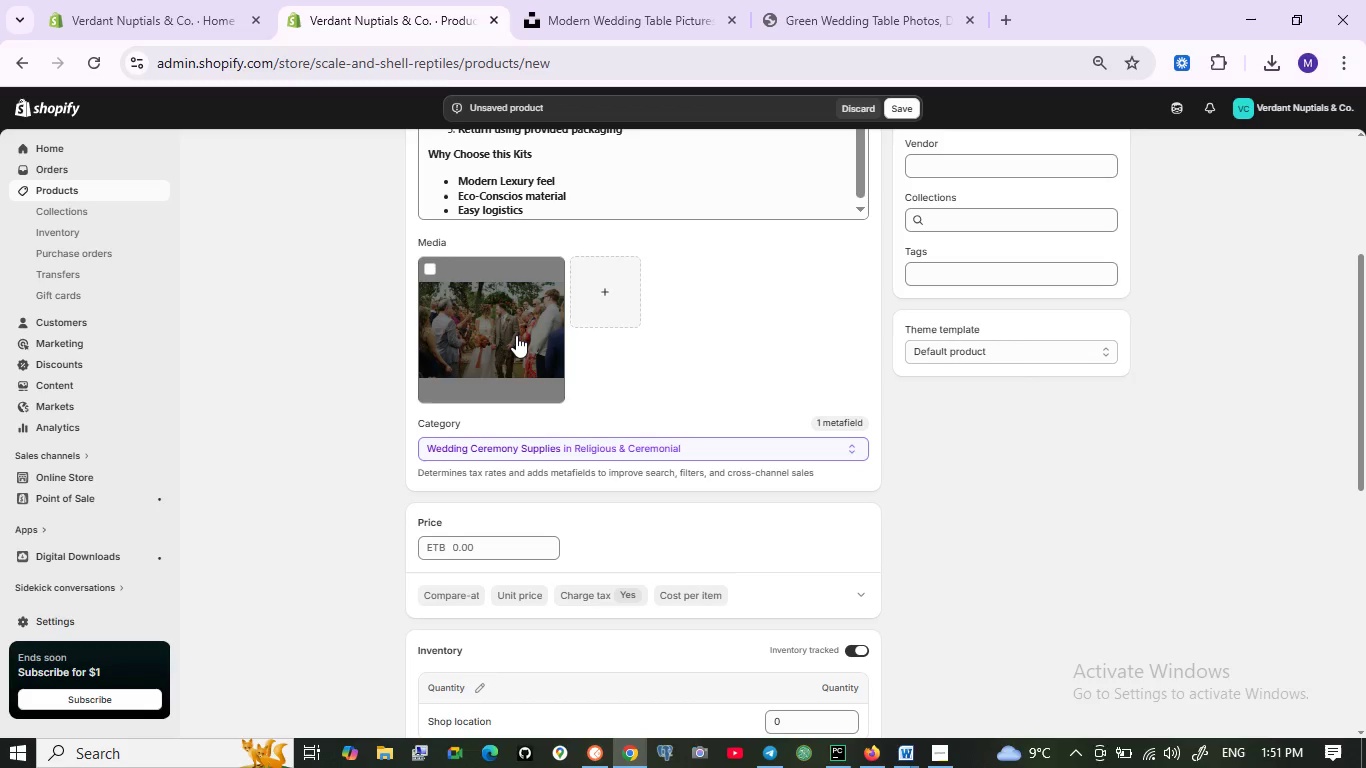 
scroll: coordinate [516, 335], scroll_direction: none, amount: 0.0
 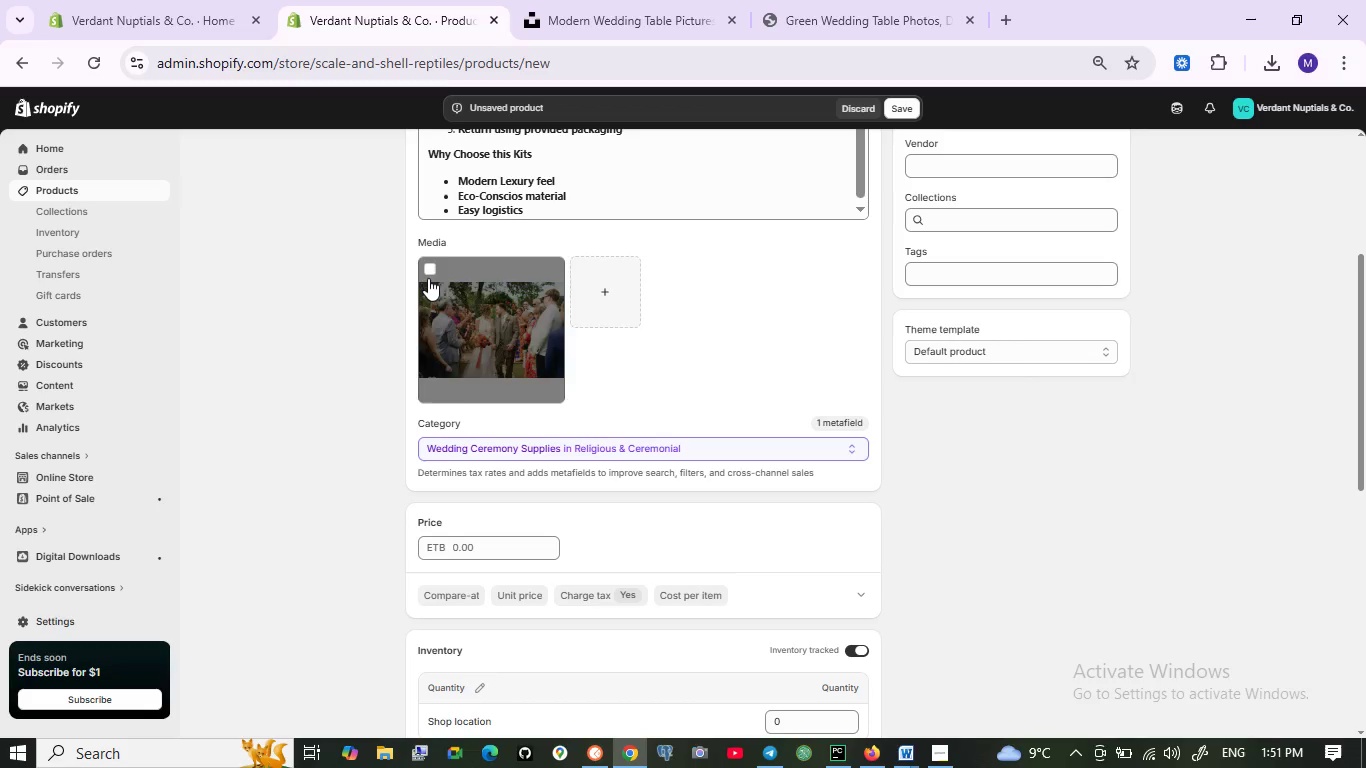 
left_click([430, 270])
 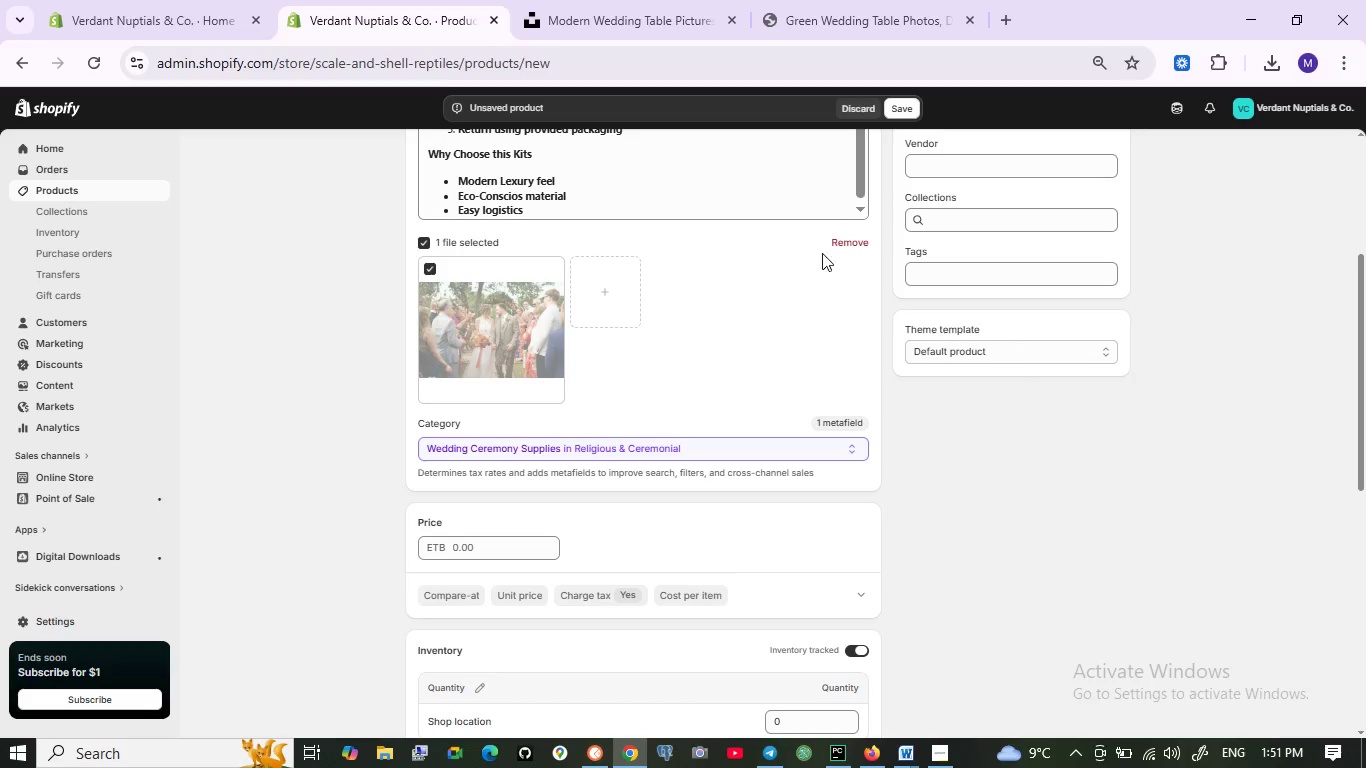 
left_click([853, 245])
 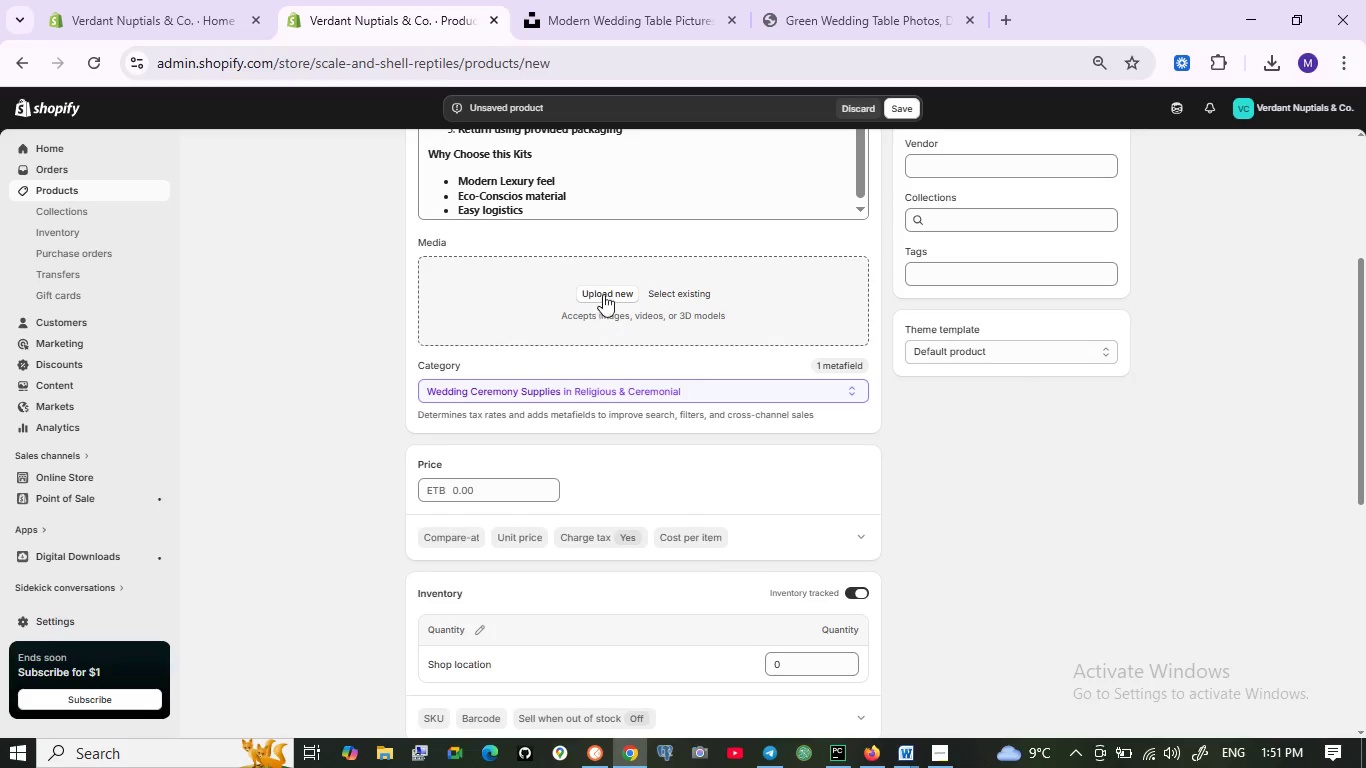 
left_click([603, 285])
 